 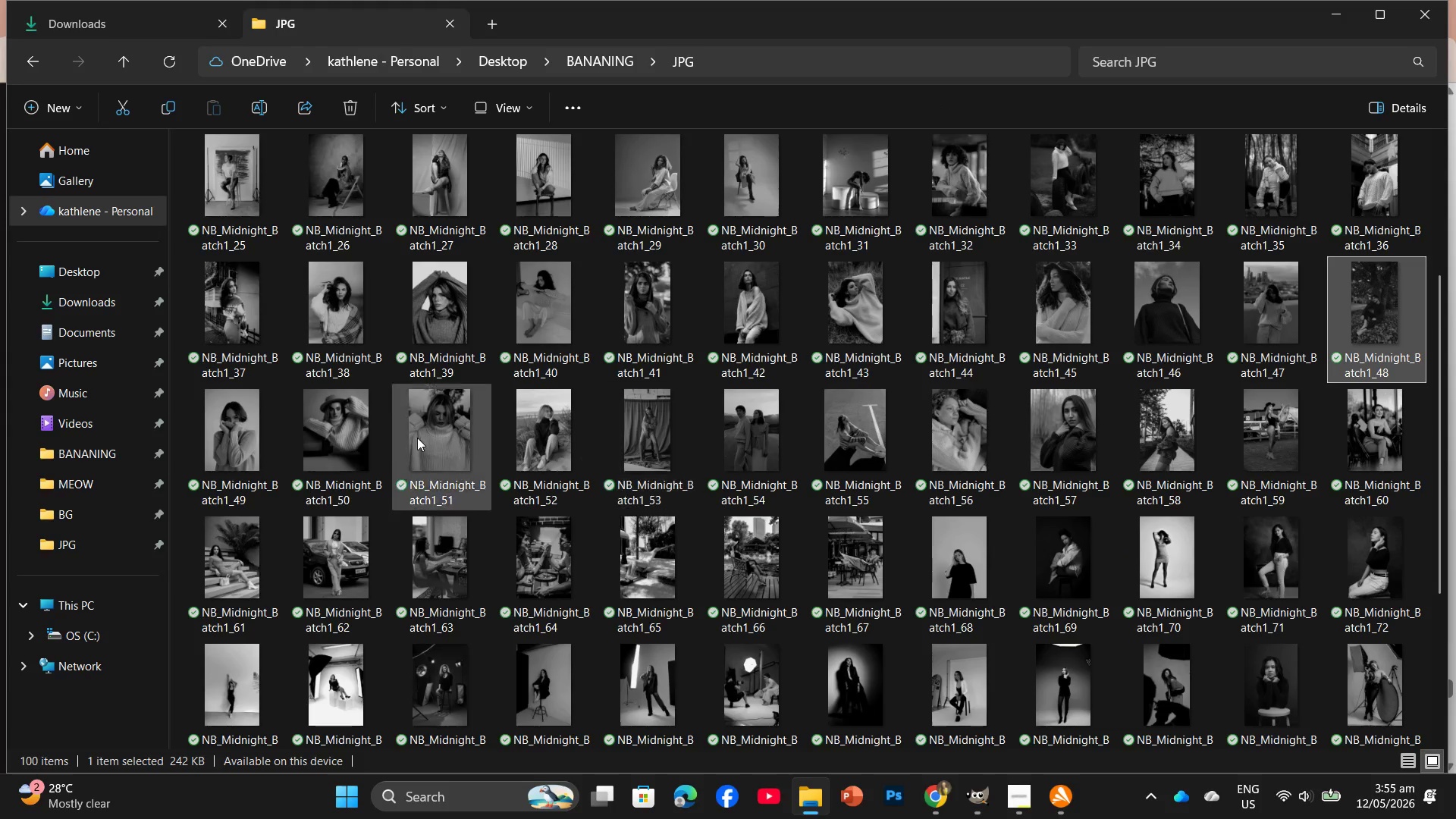 
scroll: coordinate [1332, 469], scroll_direction: up, amount: 1.0
 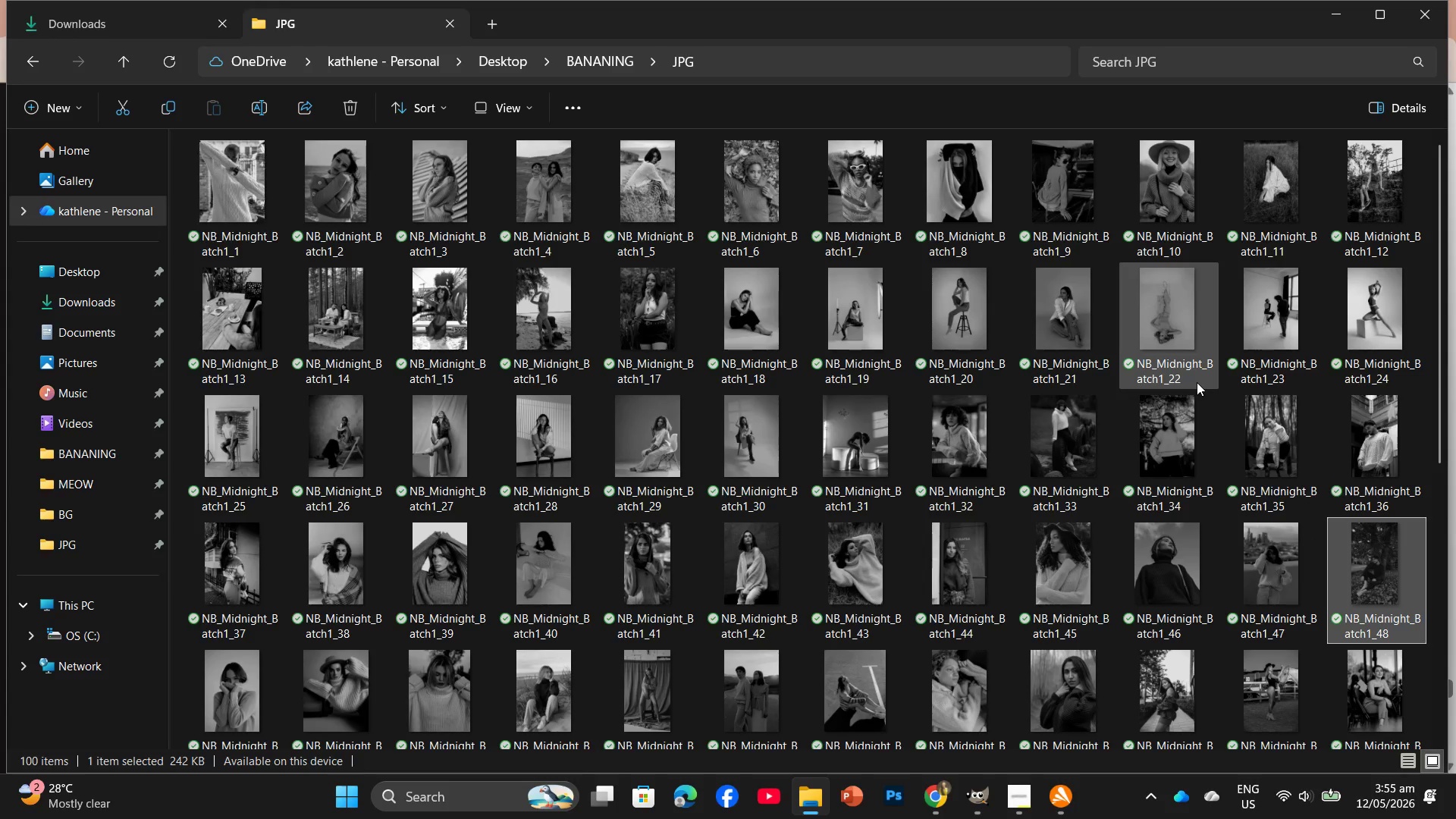 
mouse_move([989, 218])
 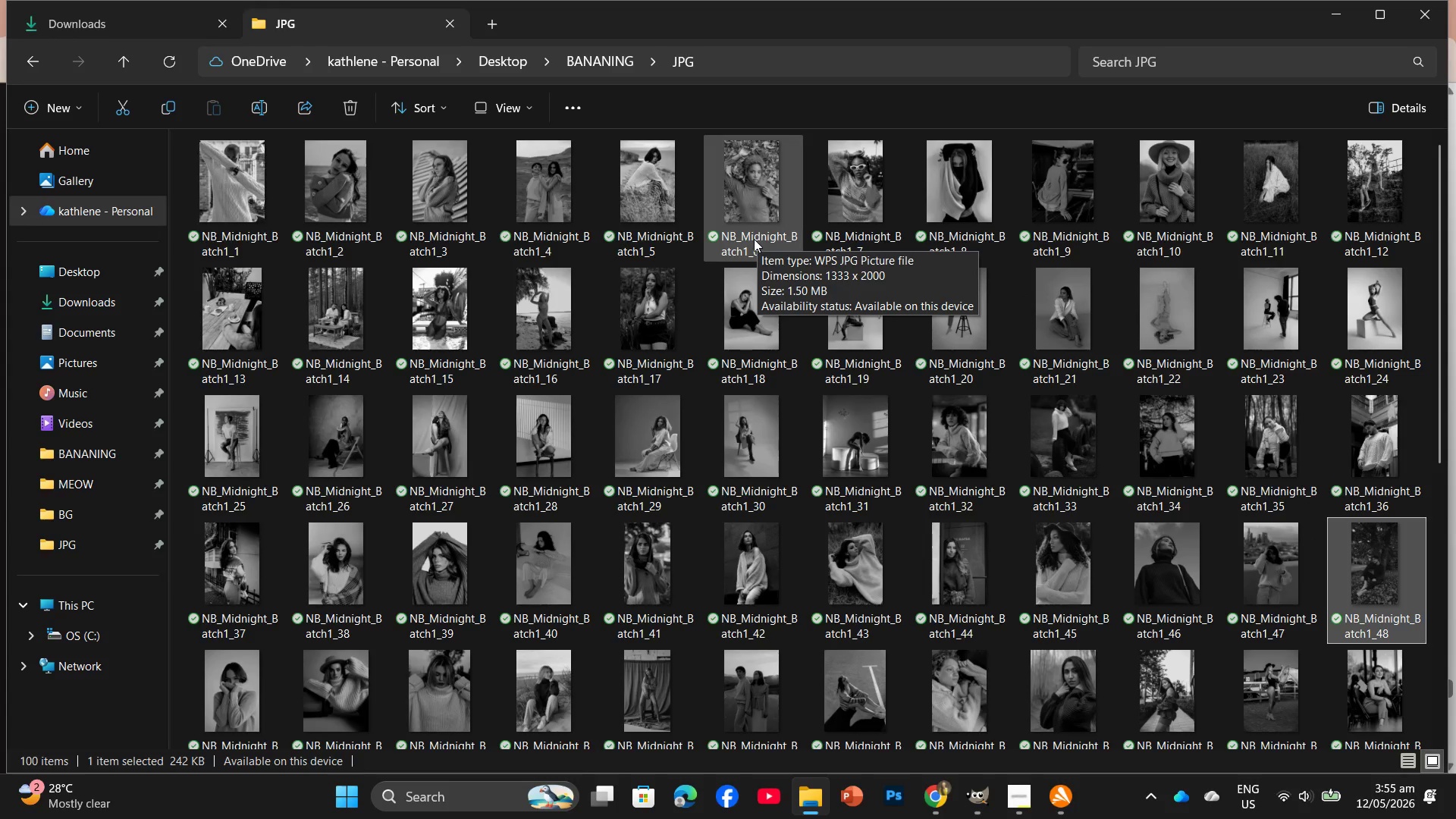 
scroll: coordinate [697, 494], scroll_direction: down, amount: 2.0
 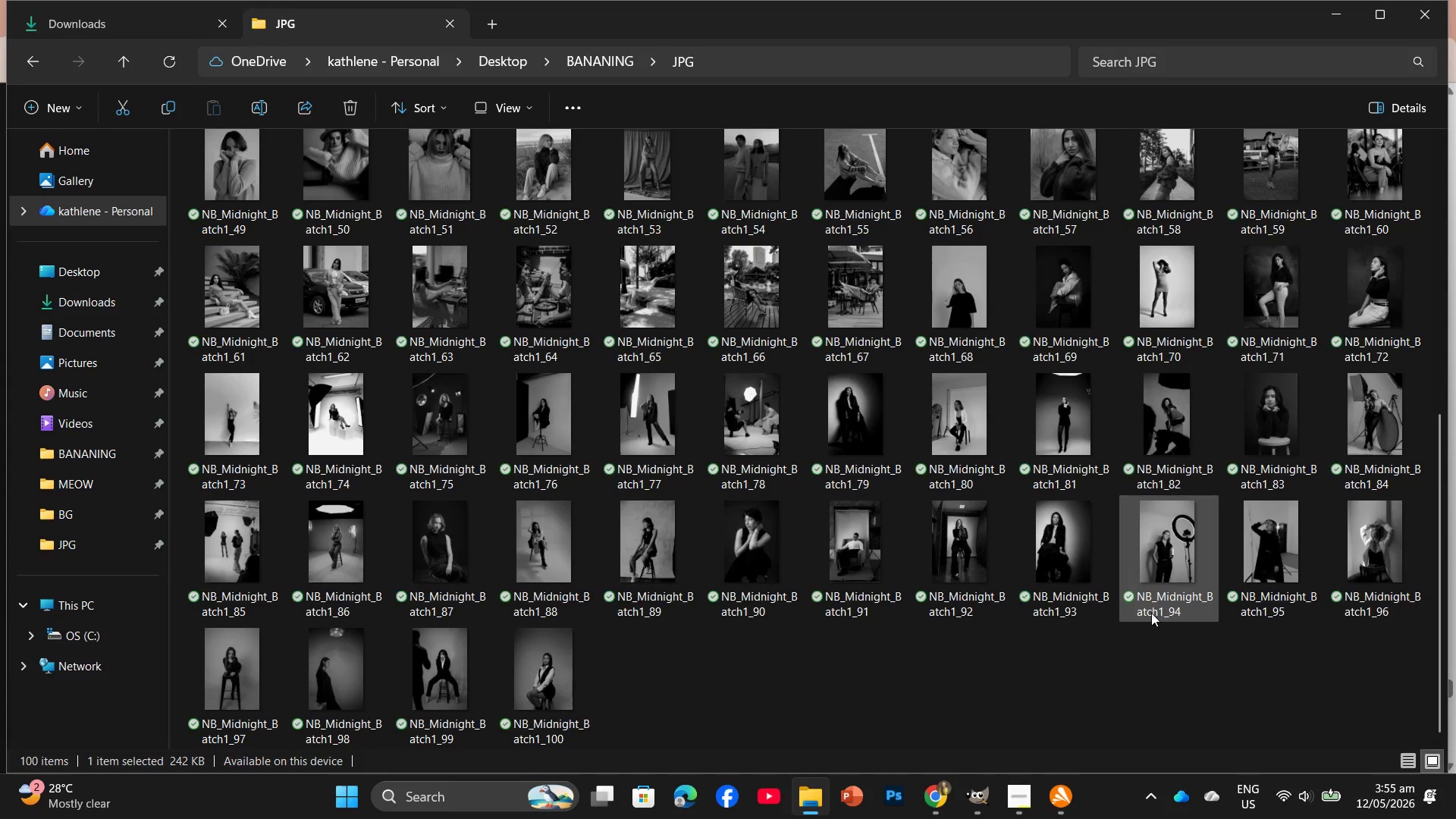 
left_click_drag(start_coordinate=[983, 550], to_coordinate=[920, 544])
 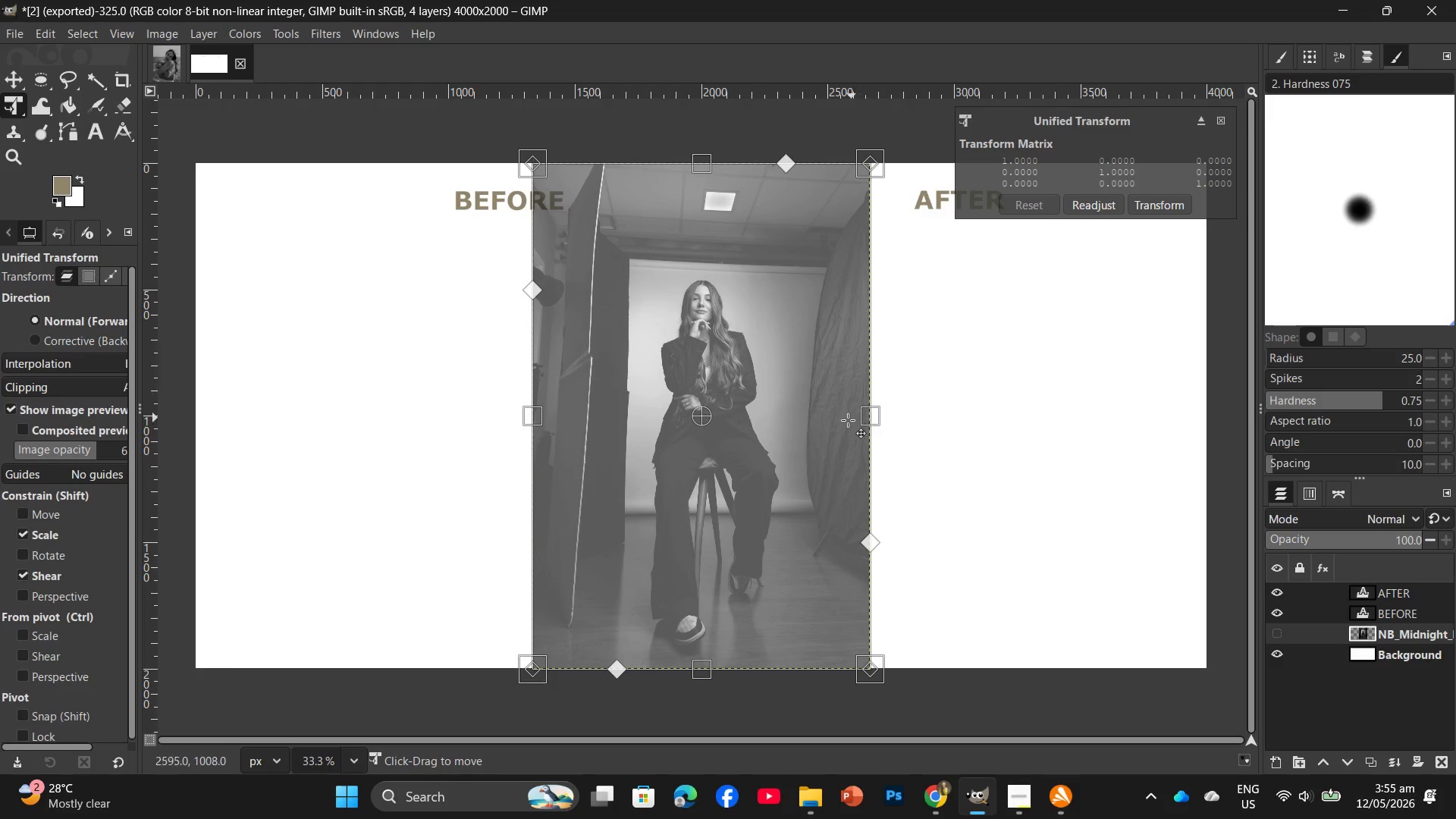 
left_click_drag(start_coordinate=[872, 406], to_coordinate=[855, 409])
 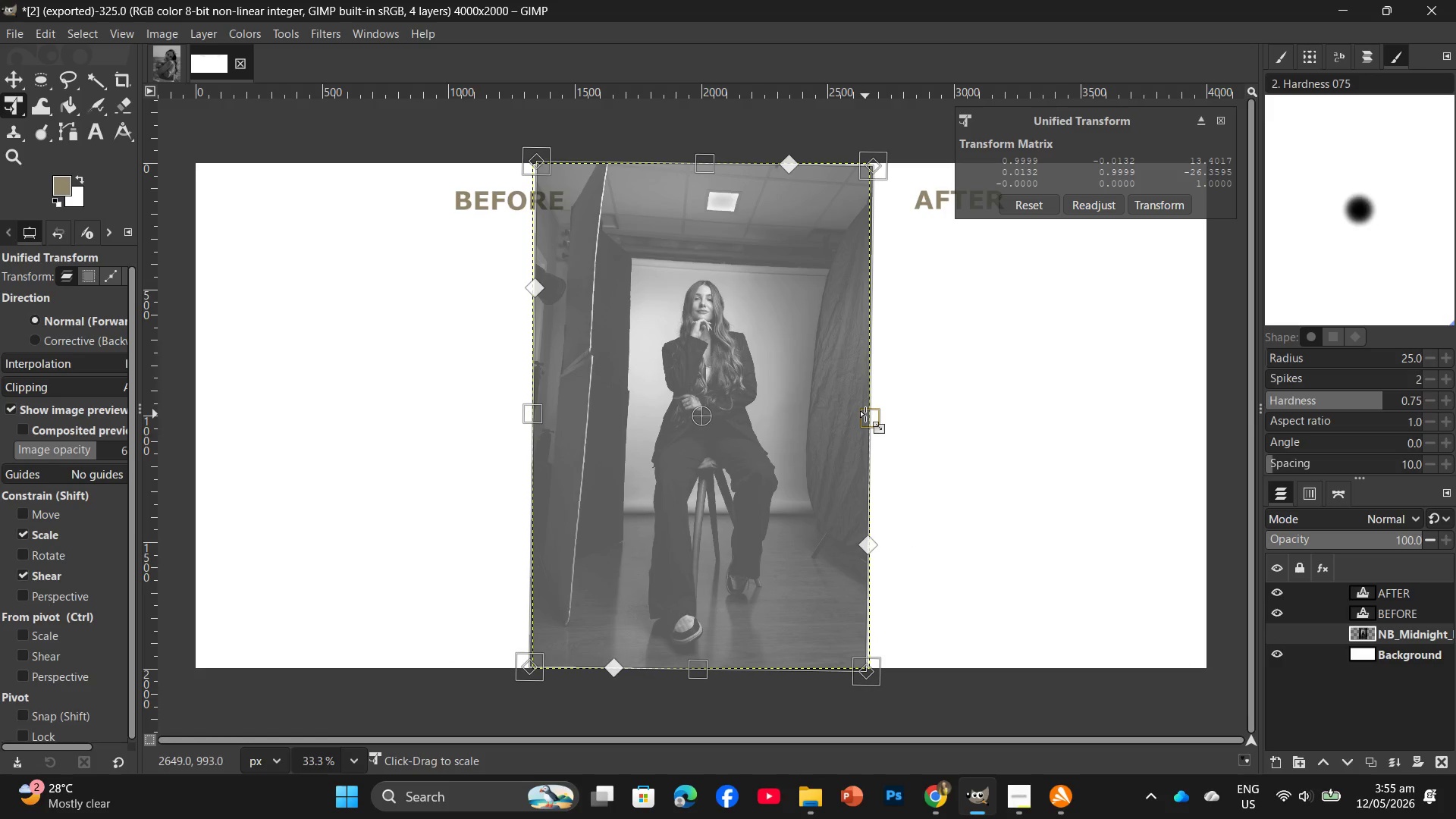 
key(Control+ControlLeft)
 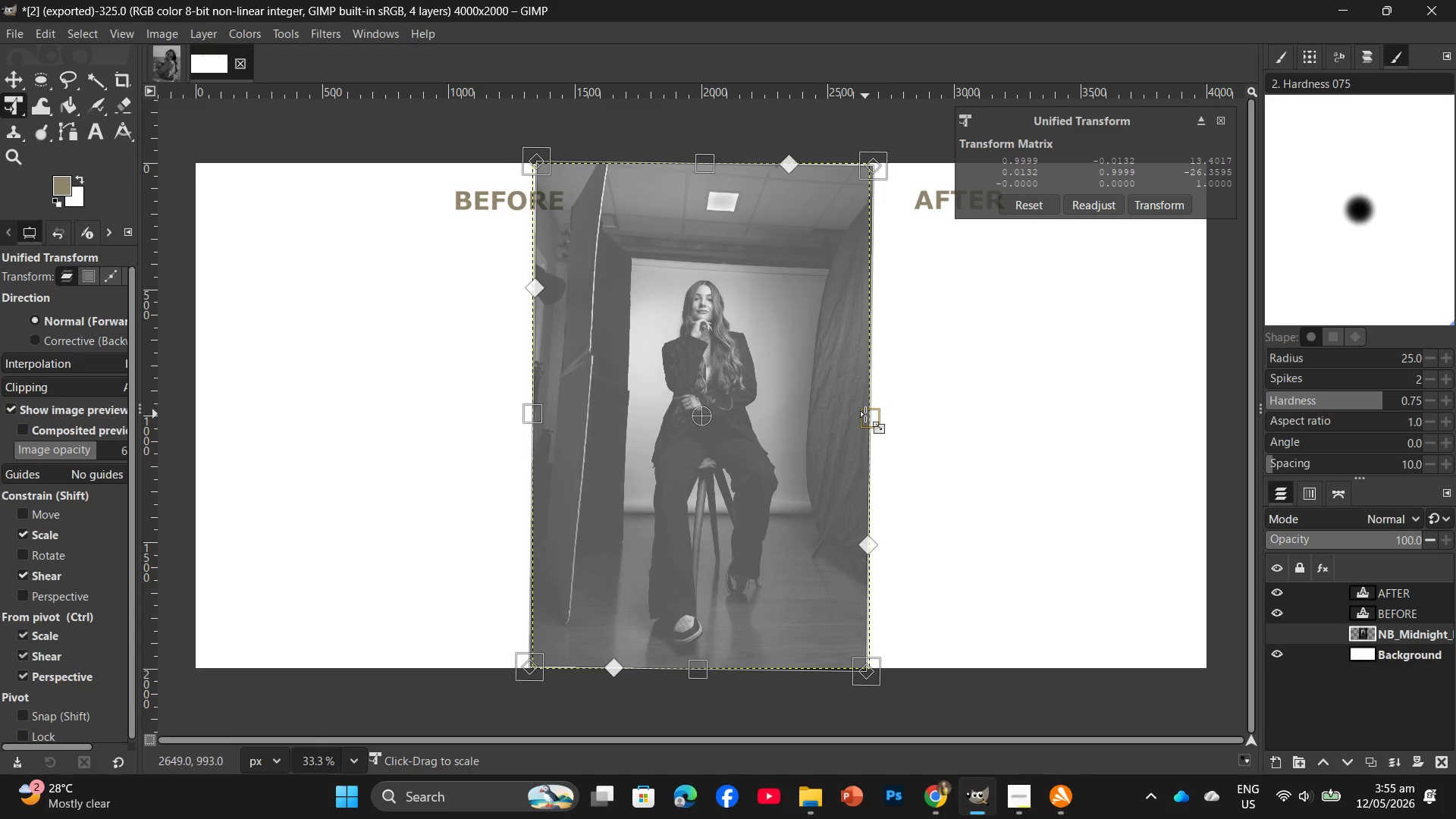 
key(Control+Z)
 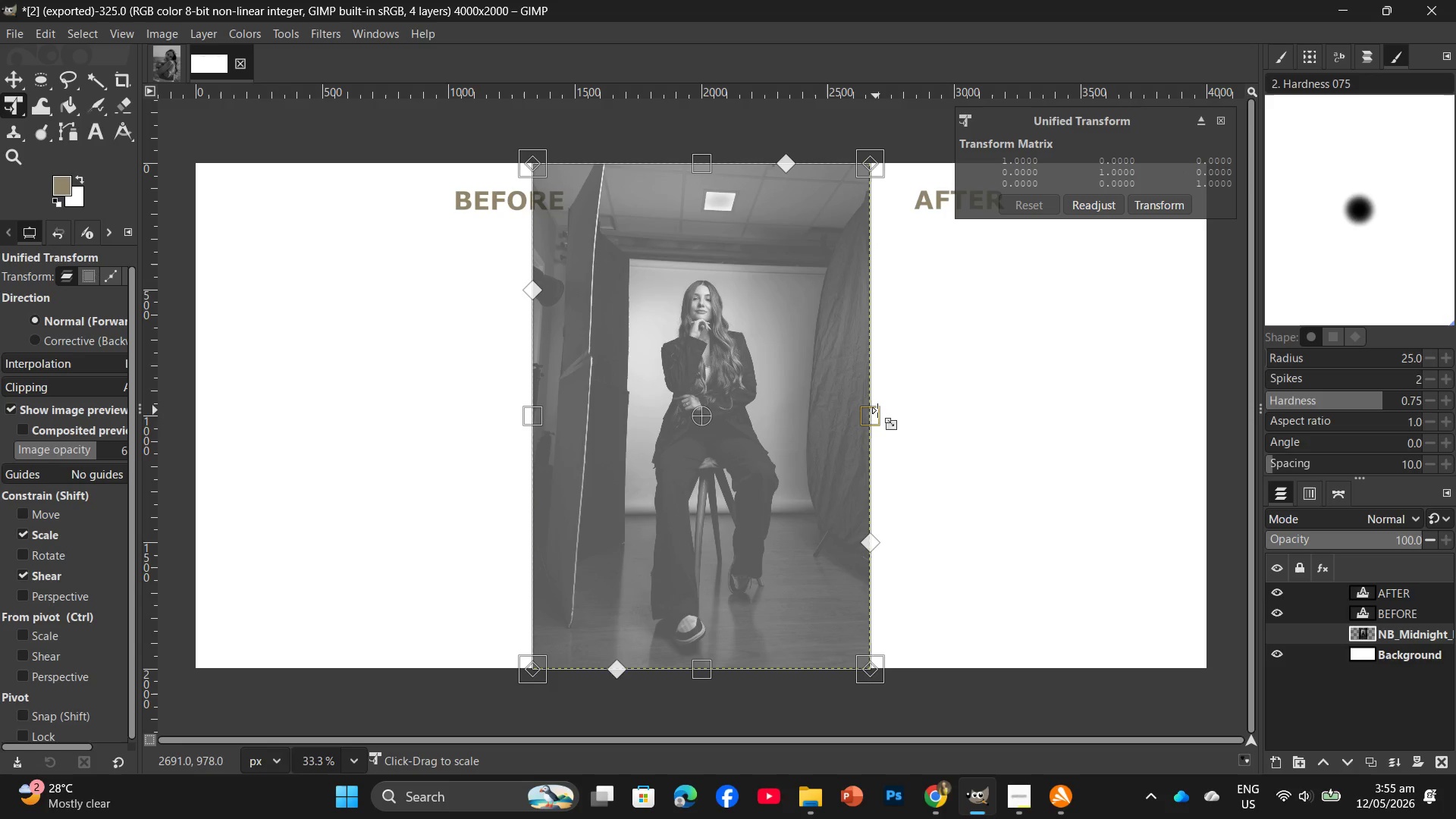 
left_click_drag(start_coordinate=[879, 410], to_coordinate=[830, 422])
 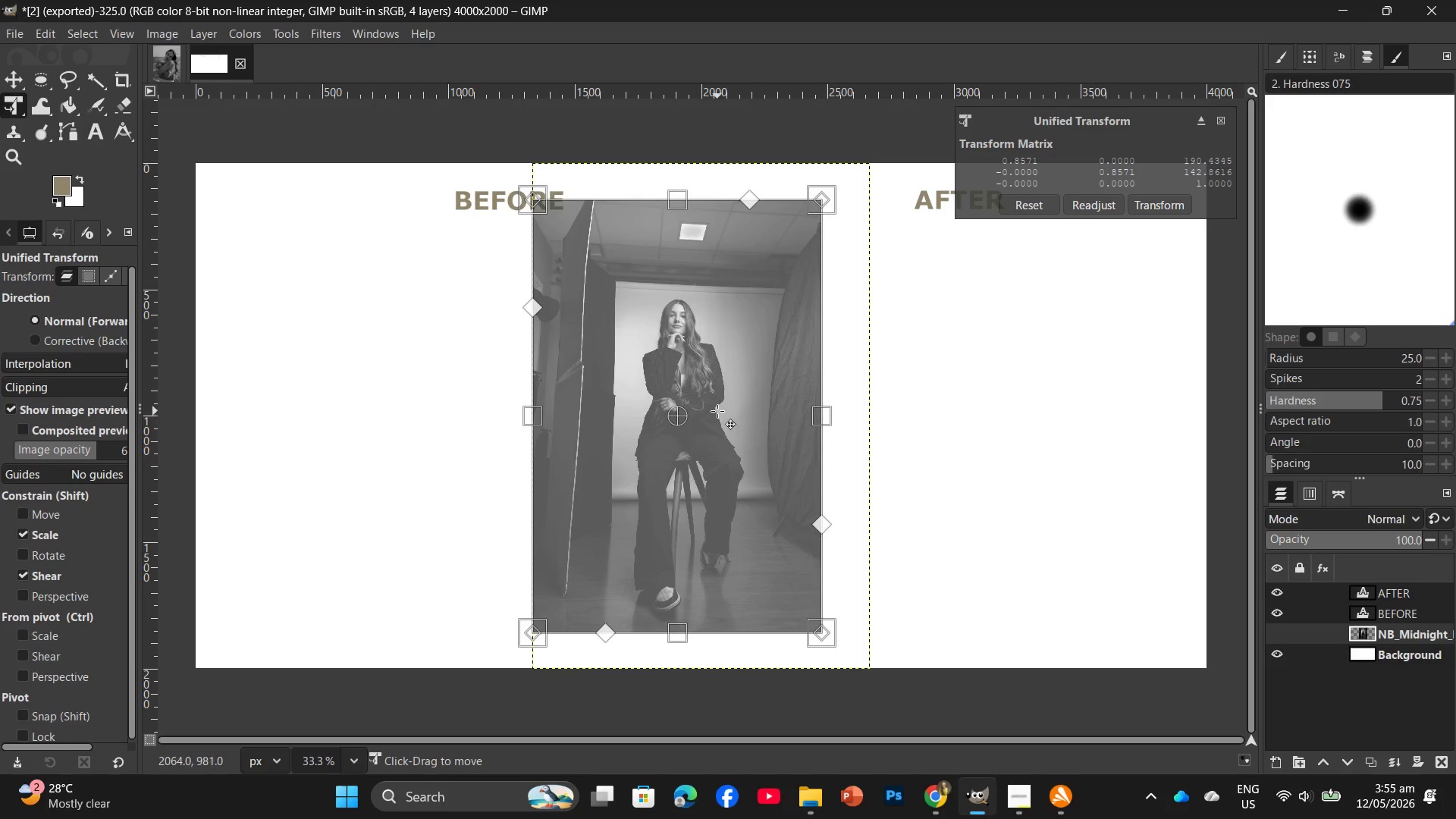 
left_click_drag(start_coordinate=[717, 411], to_coordinate=[1000, 436])
 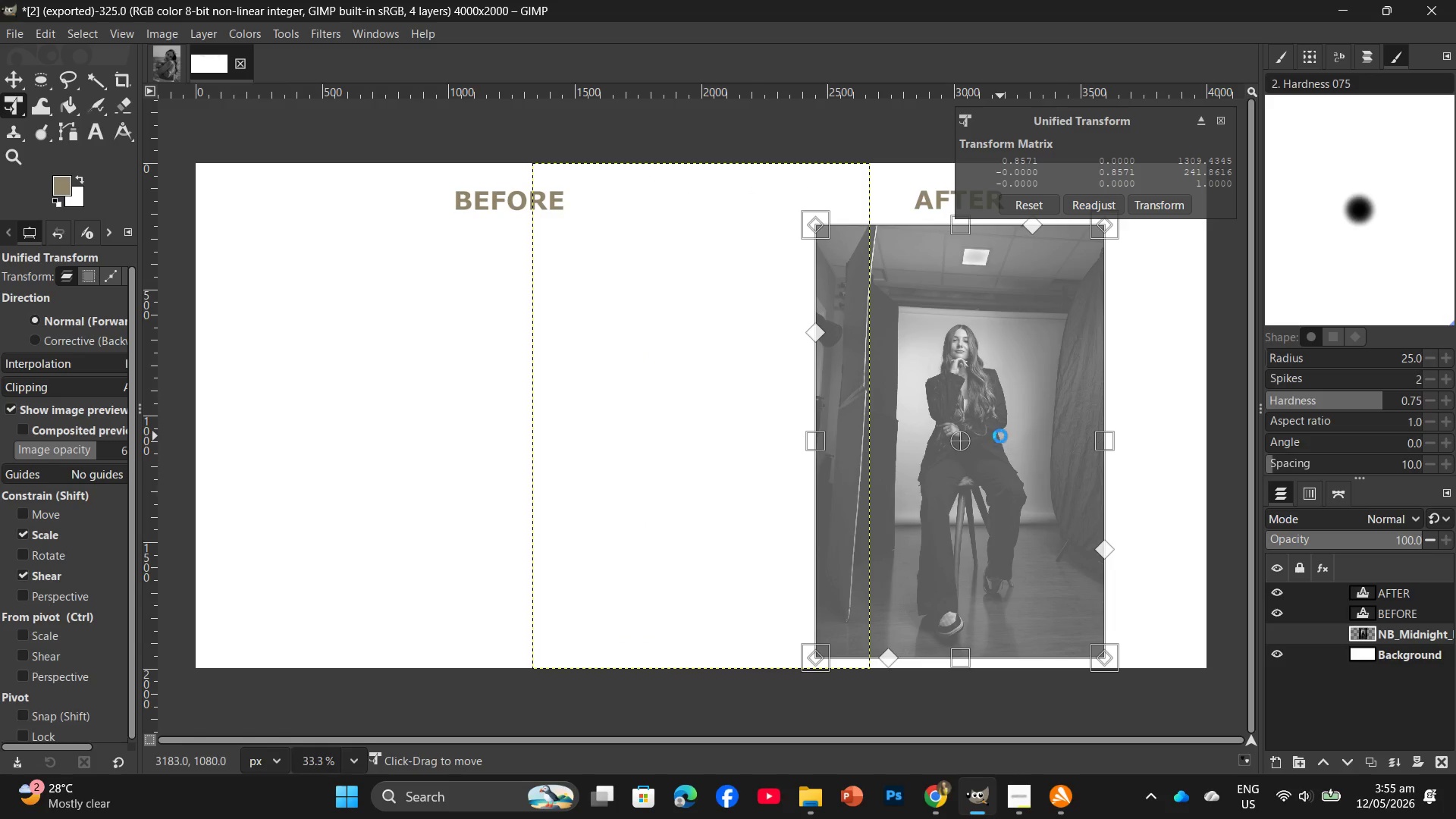 
key(Enter)
 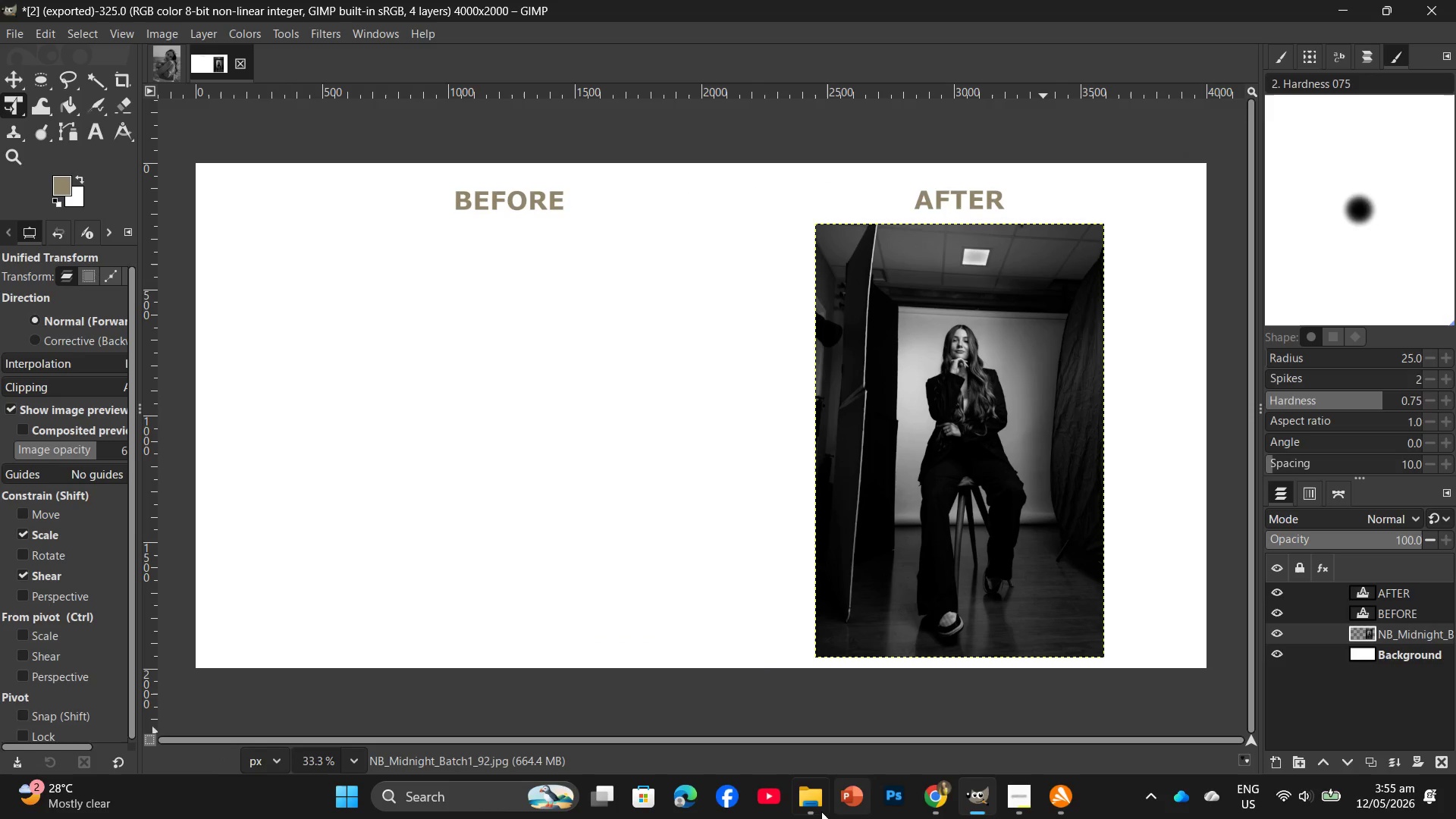 
left_click([816, 732])
 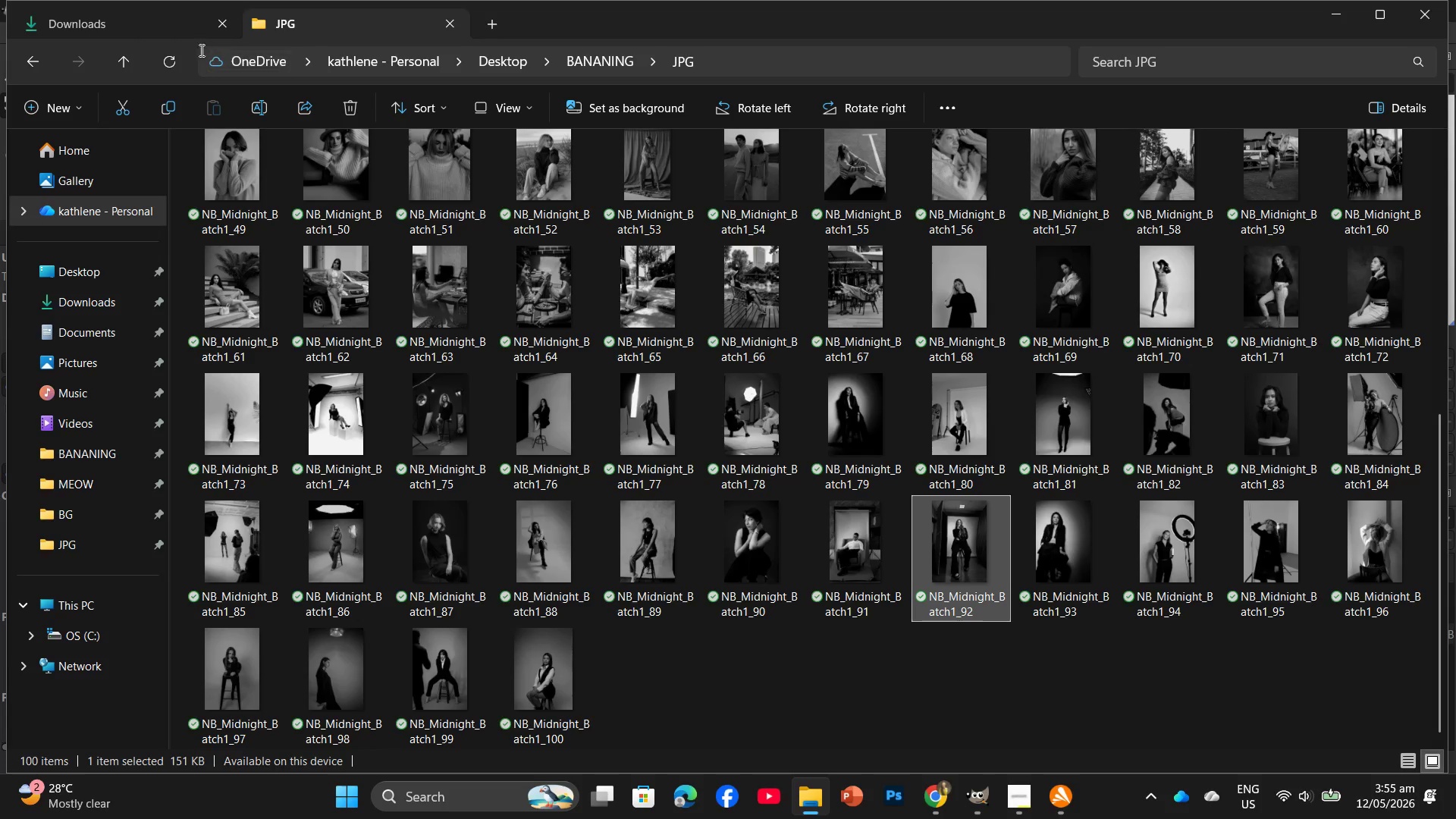 
left_click([157, 32])
 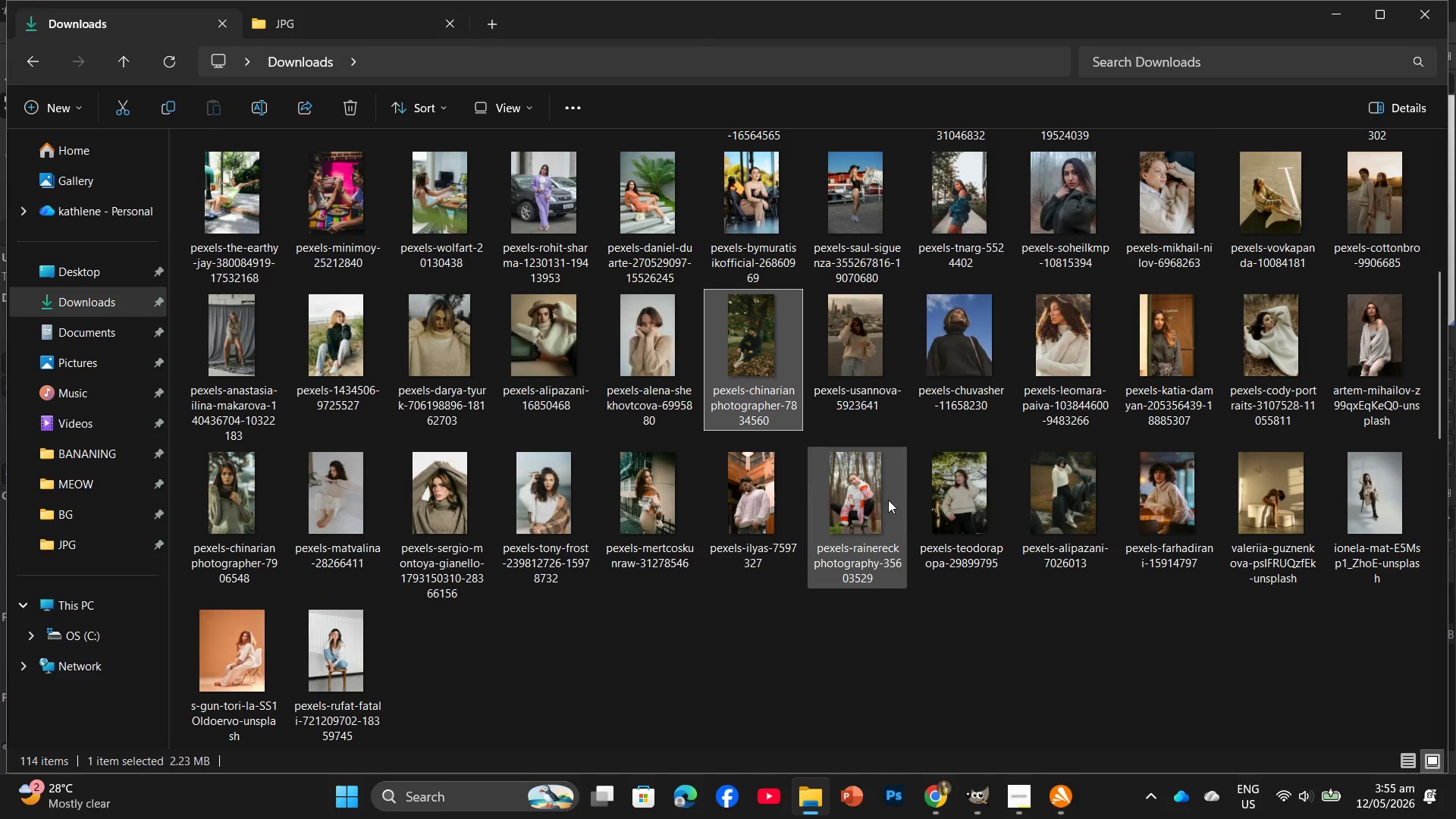 
scroll: coordinate [1125, 519], scroll_direction: up, amount: 1.0
 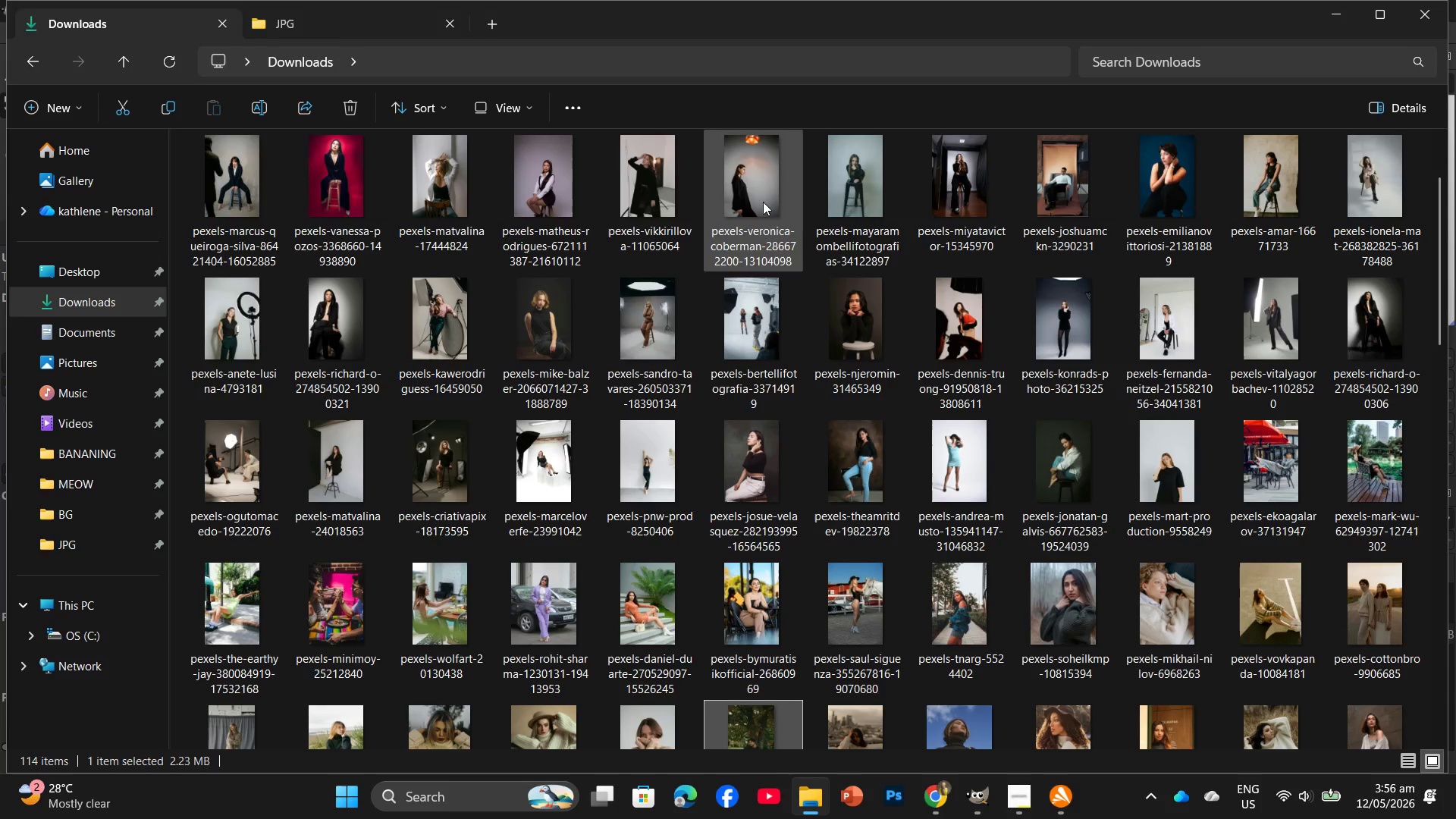 
wait(10.83)
 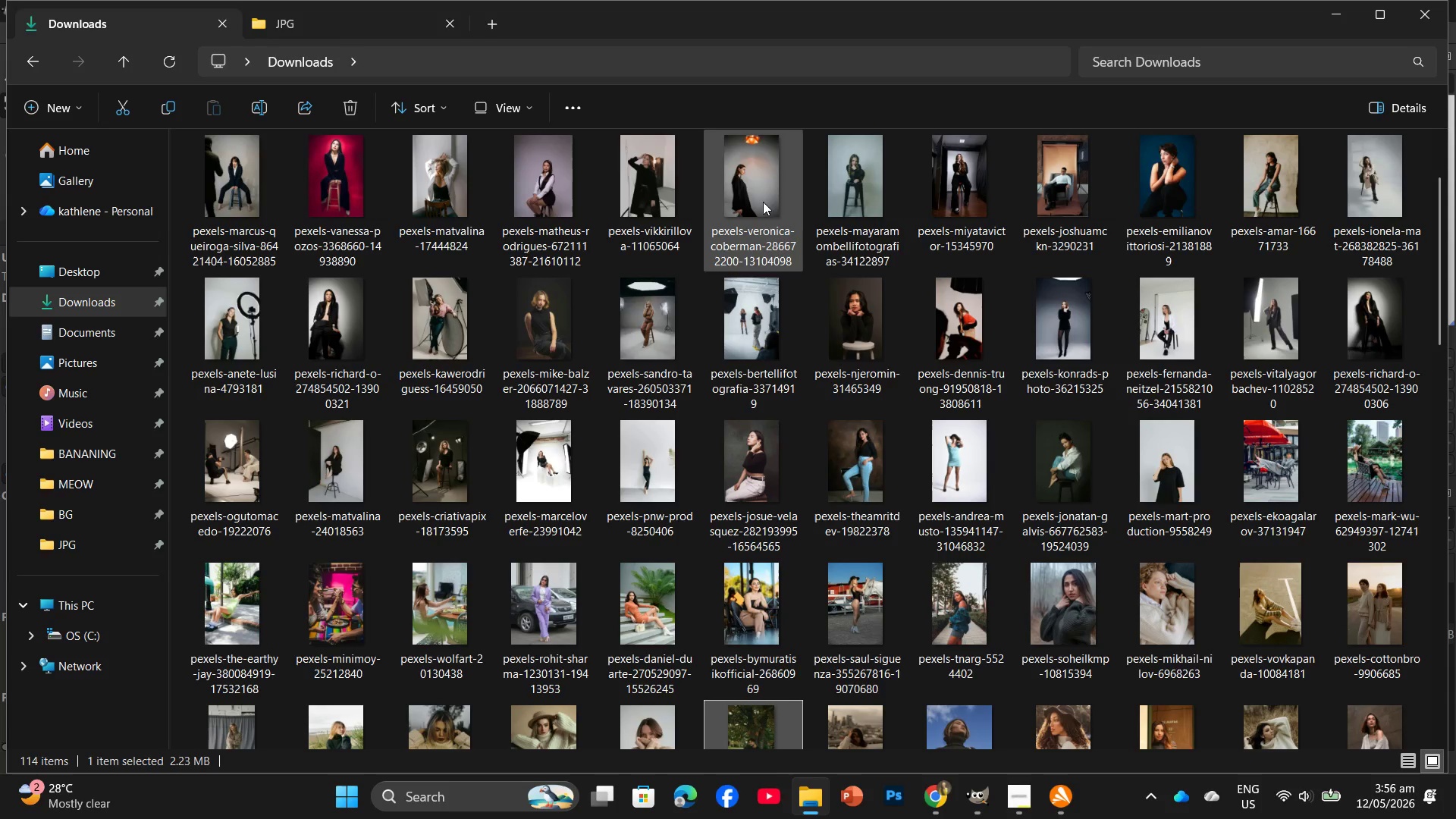 
scroll: coordinate [899, 430], scroll_direction: down, amount: 1.0
 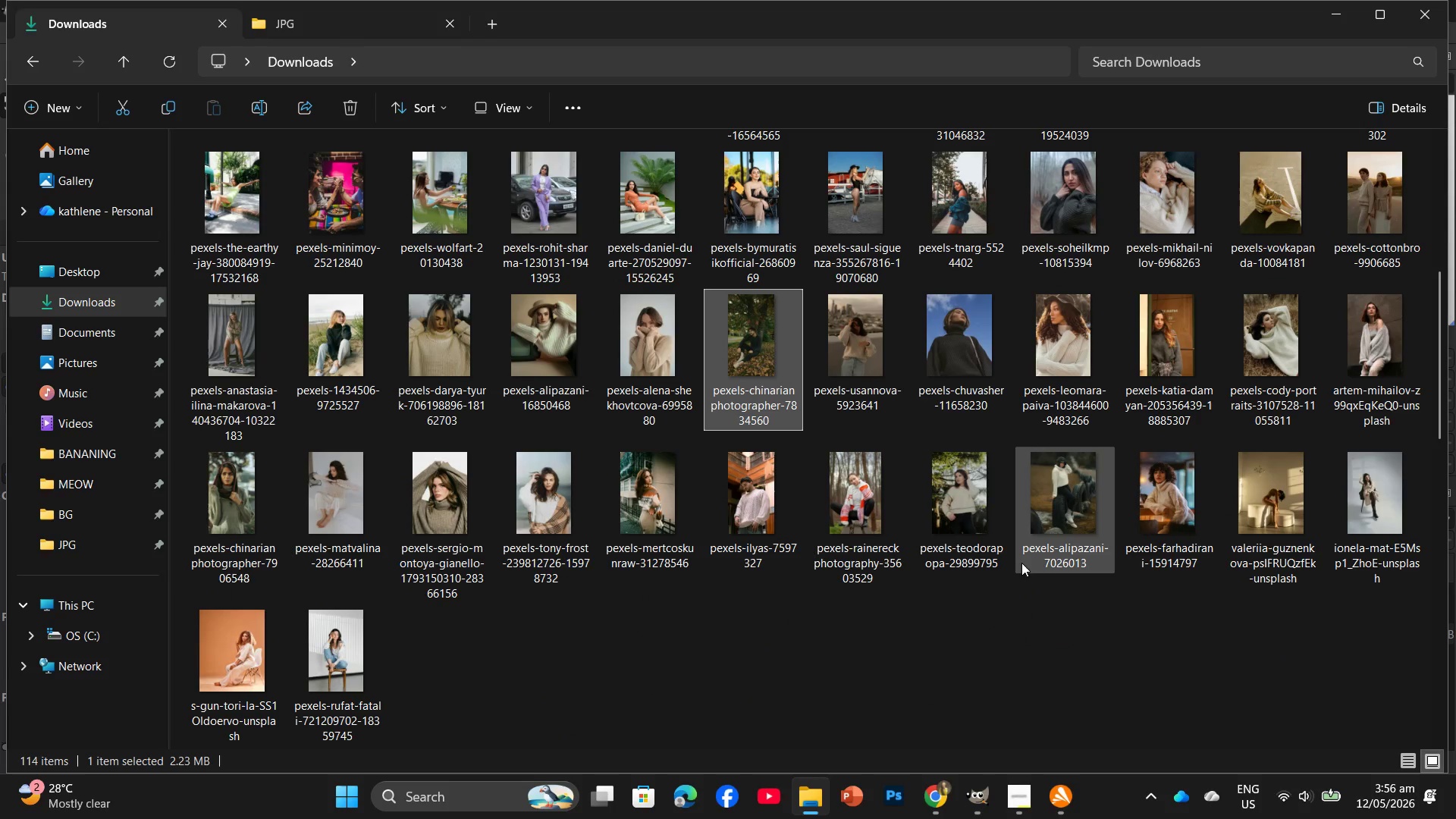 
scroll: coordinate [1072, 500], scroll_direction: up, amount: 1.0
 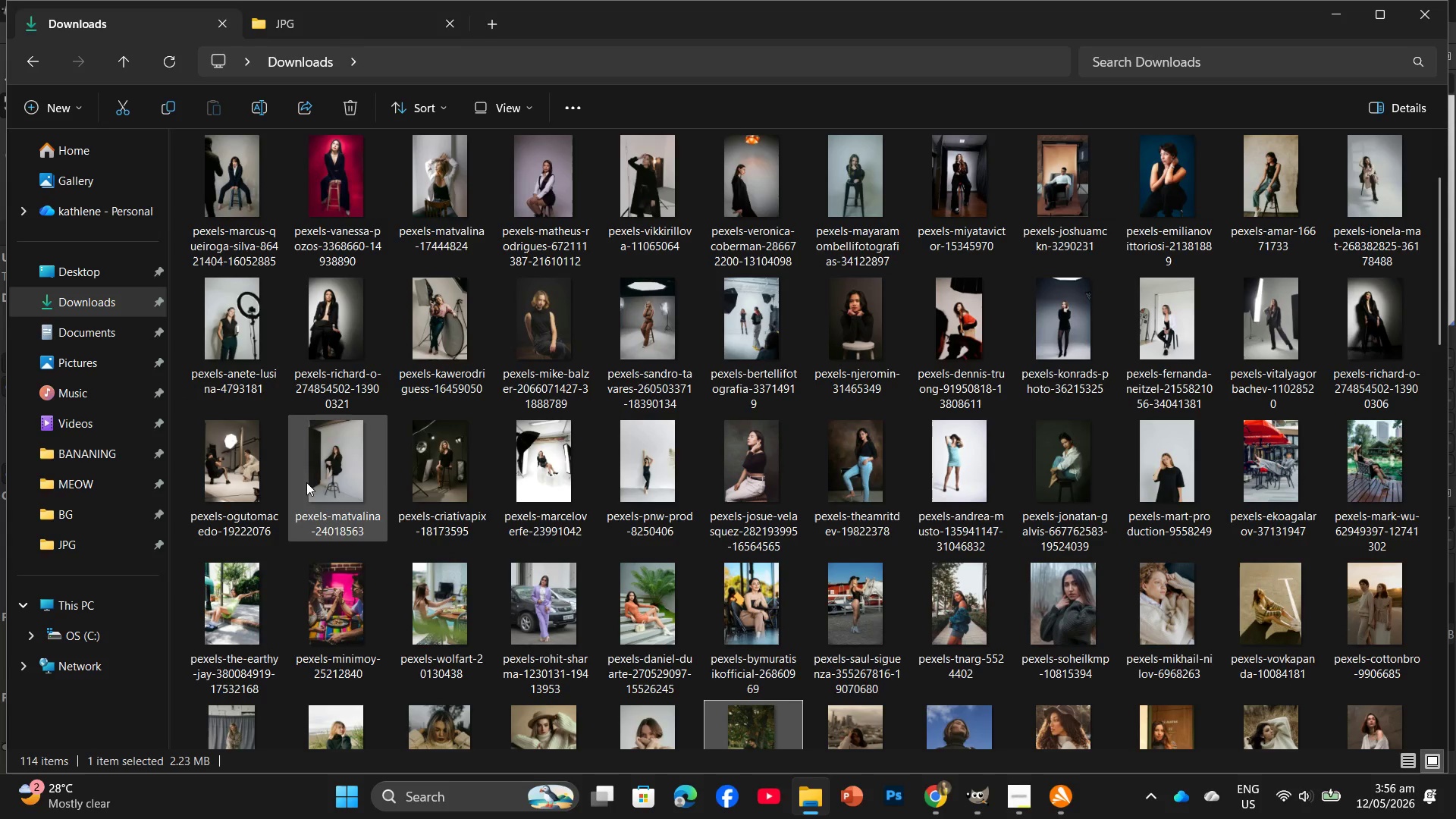 
wait(12.66)
 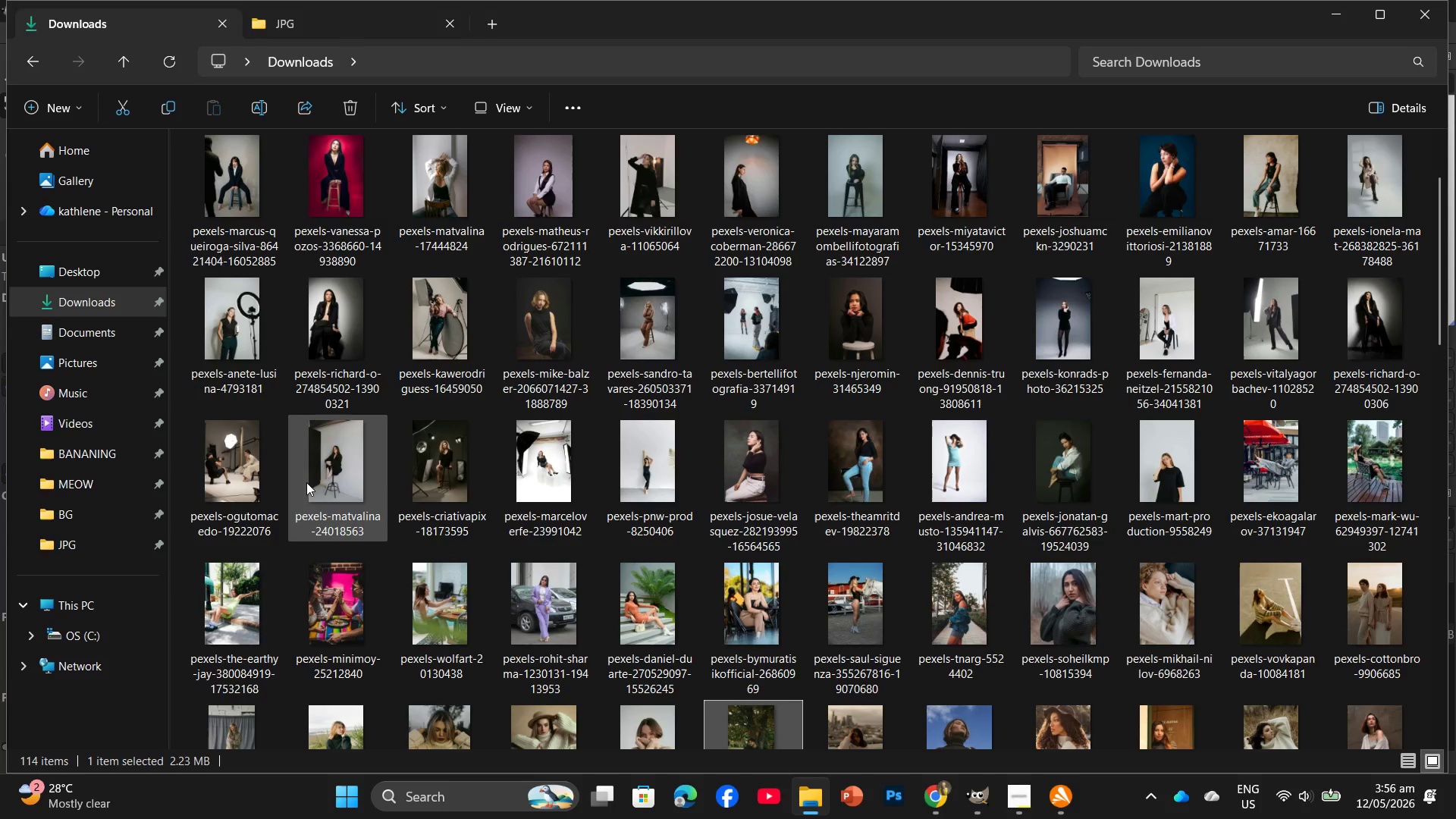 
scroll: coordinate [1220, 577], scroll_direction: down, amount: 1.0
 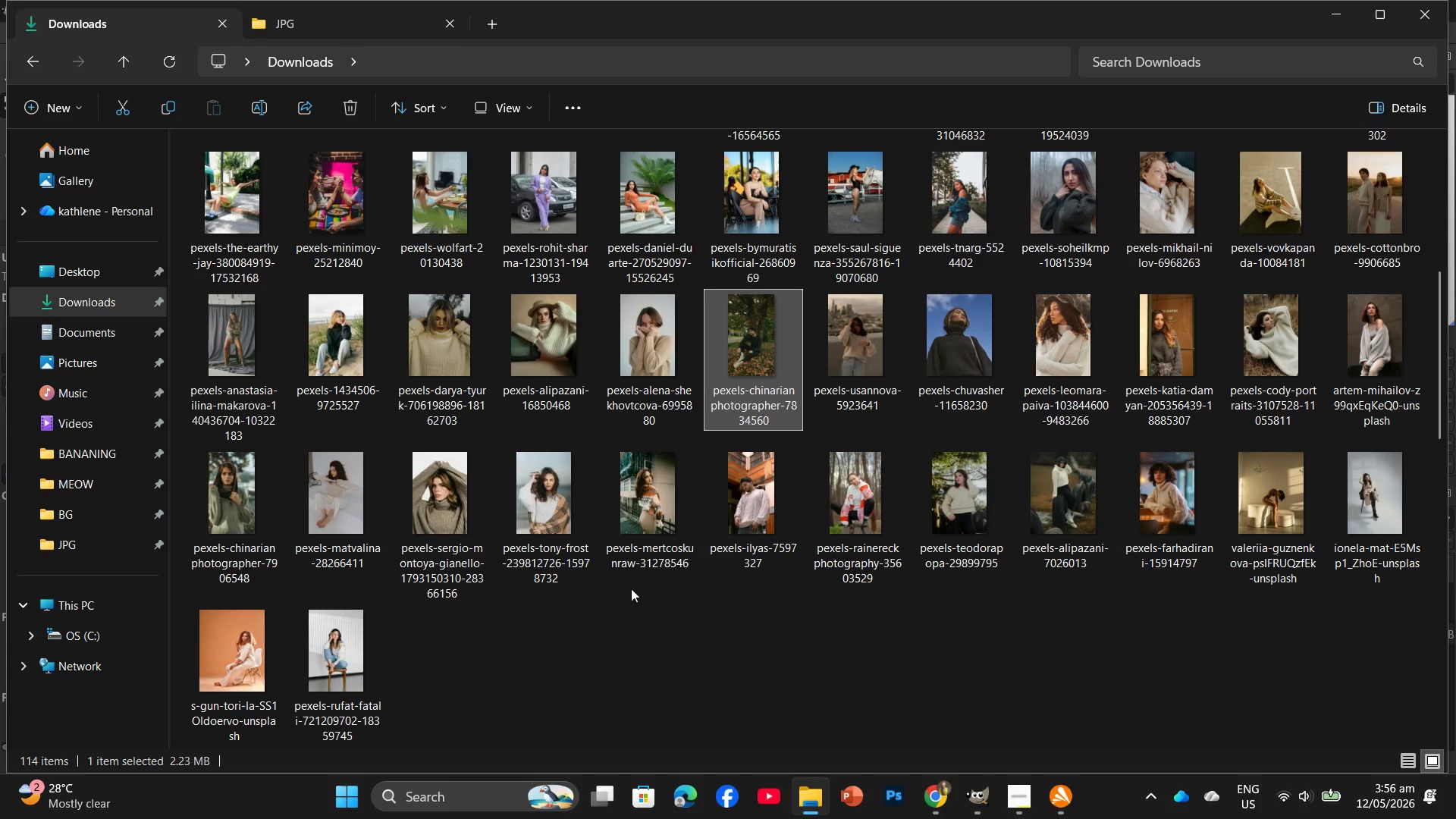 
mouse_move([610, 529])
 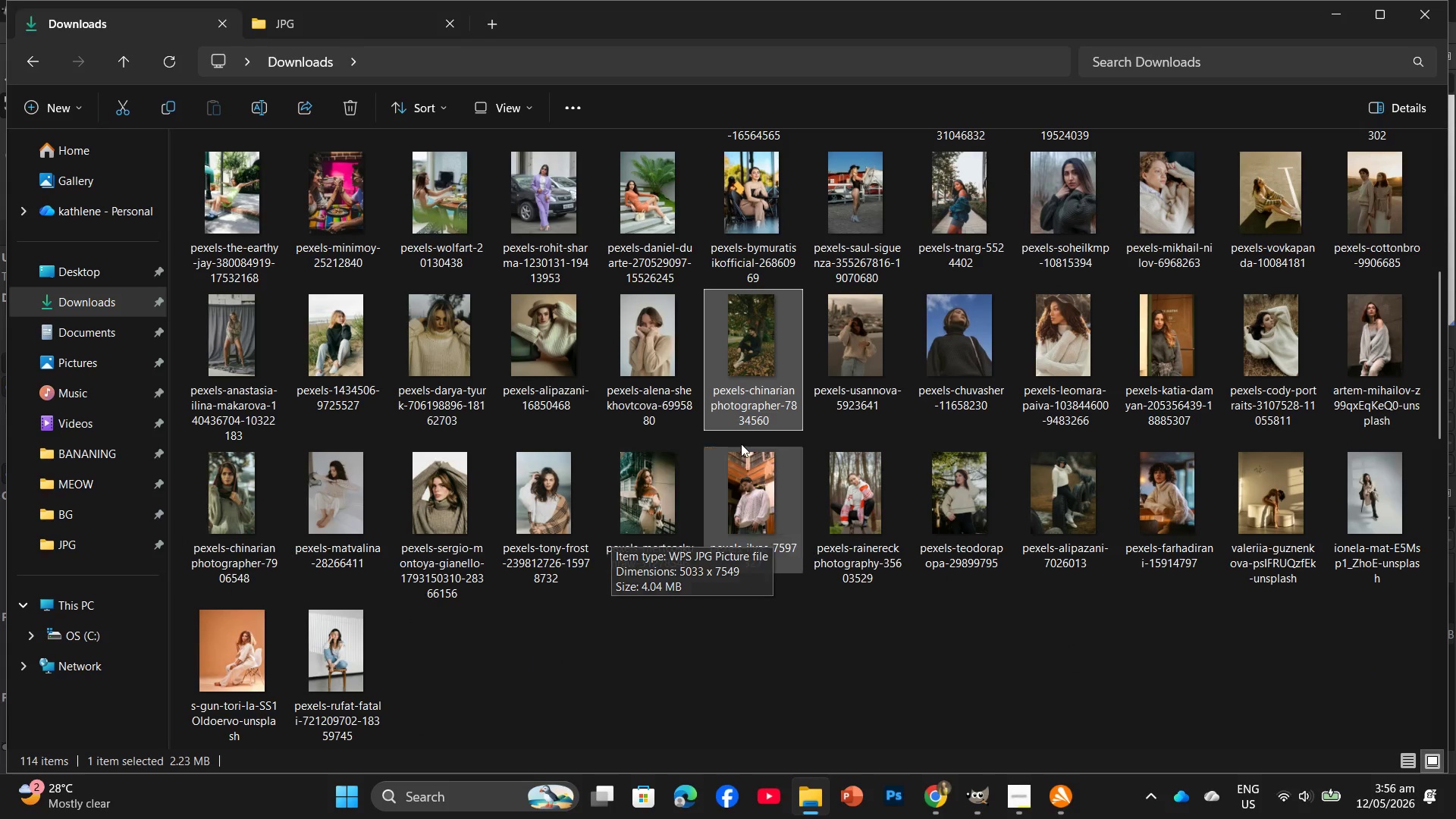 
hold_key(key=Space, duration=1.5)
 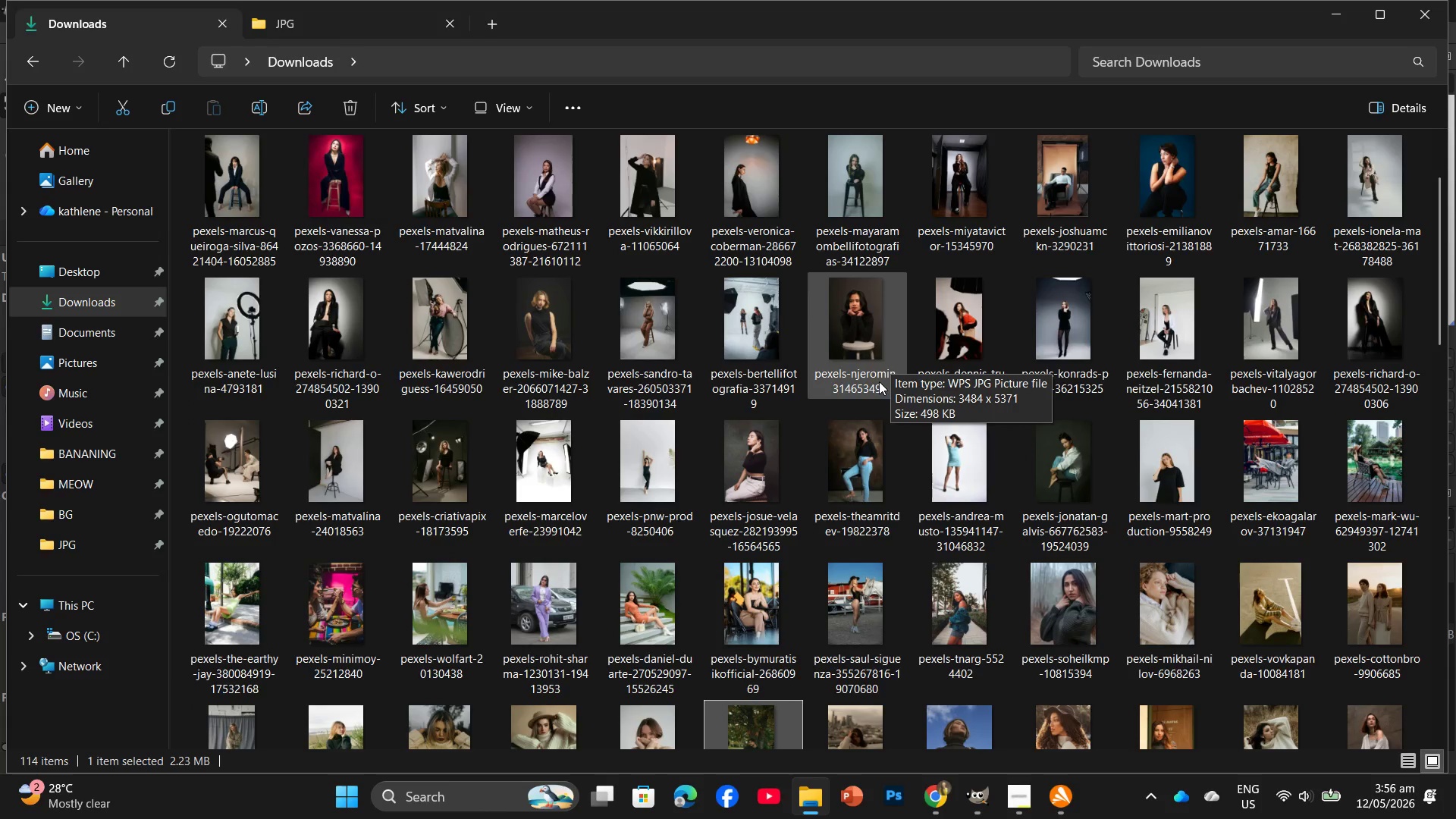 
scroll: coordinate [886, 368], scroll_direction: up, amount: 1.0
 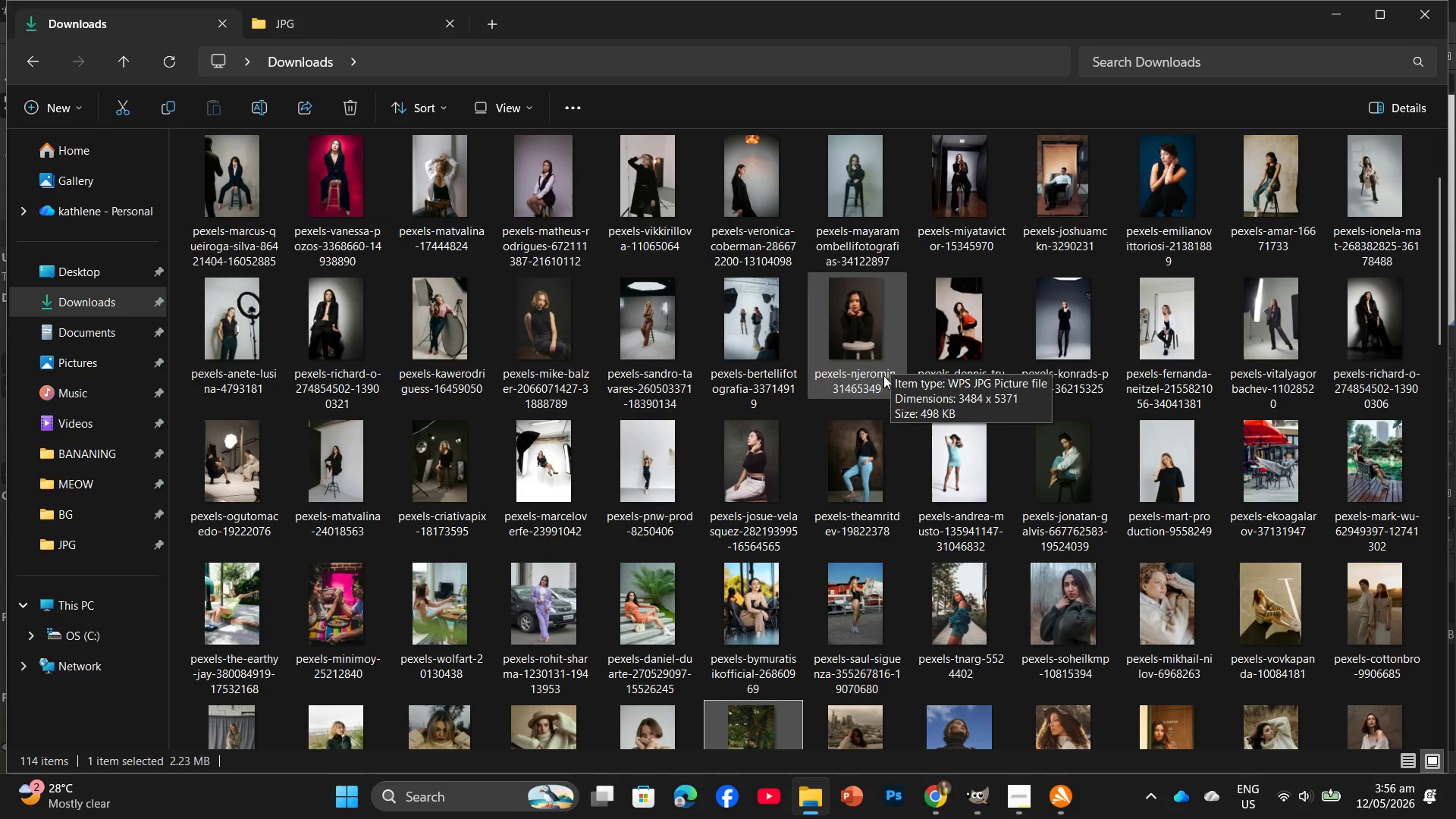 
hold_key(key=Space, duration=1.52)
 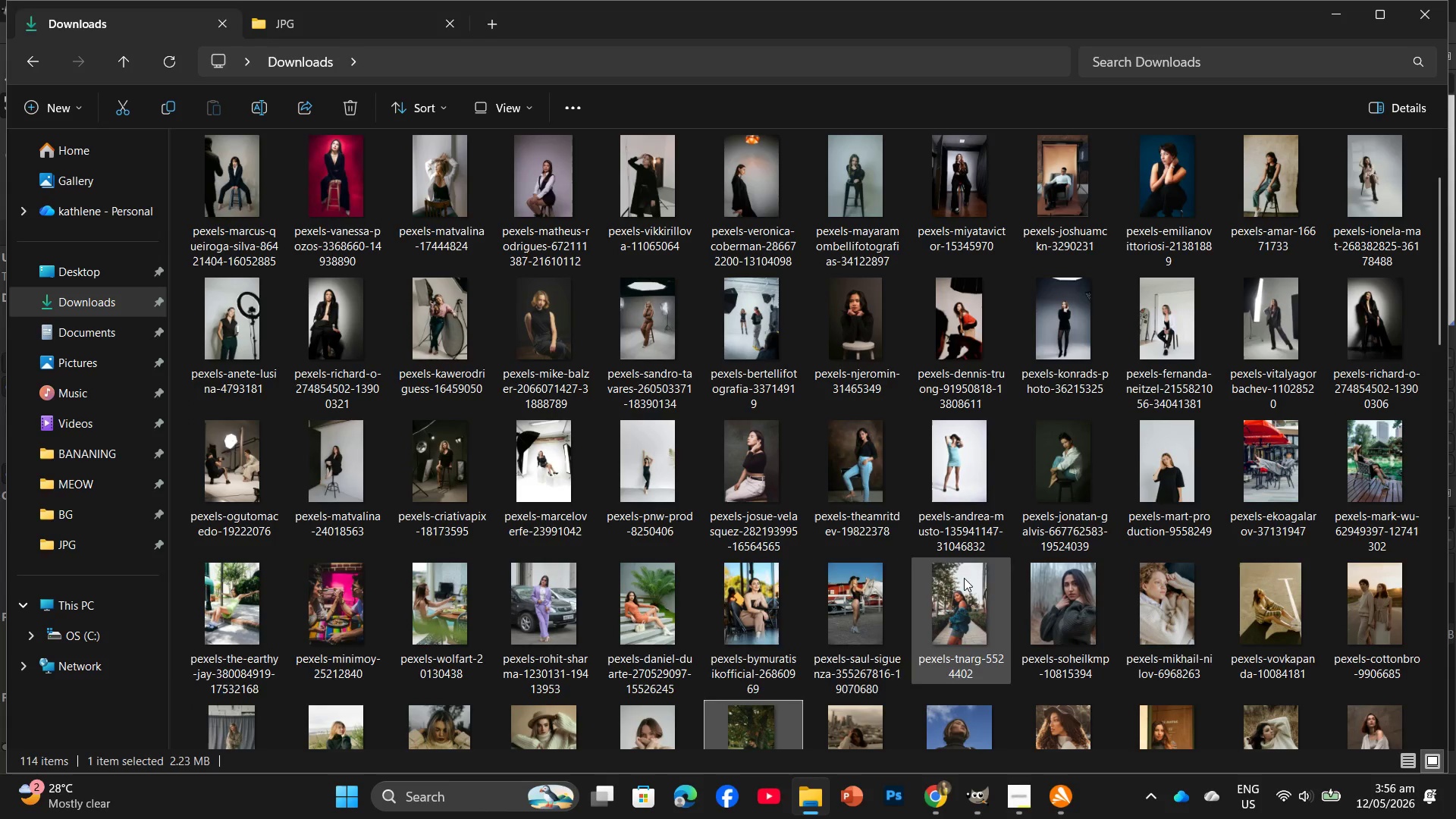 
hold_key(key=Space, duration=1.51)
 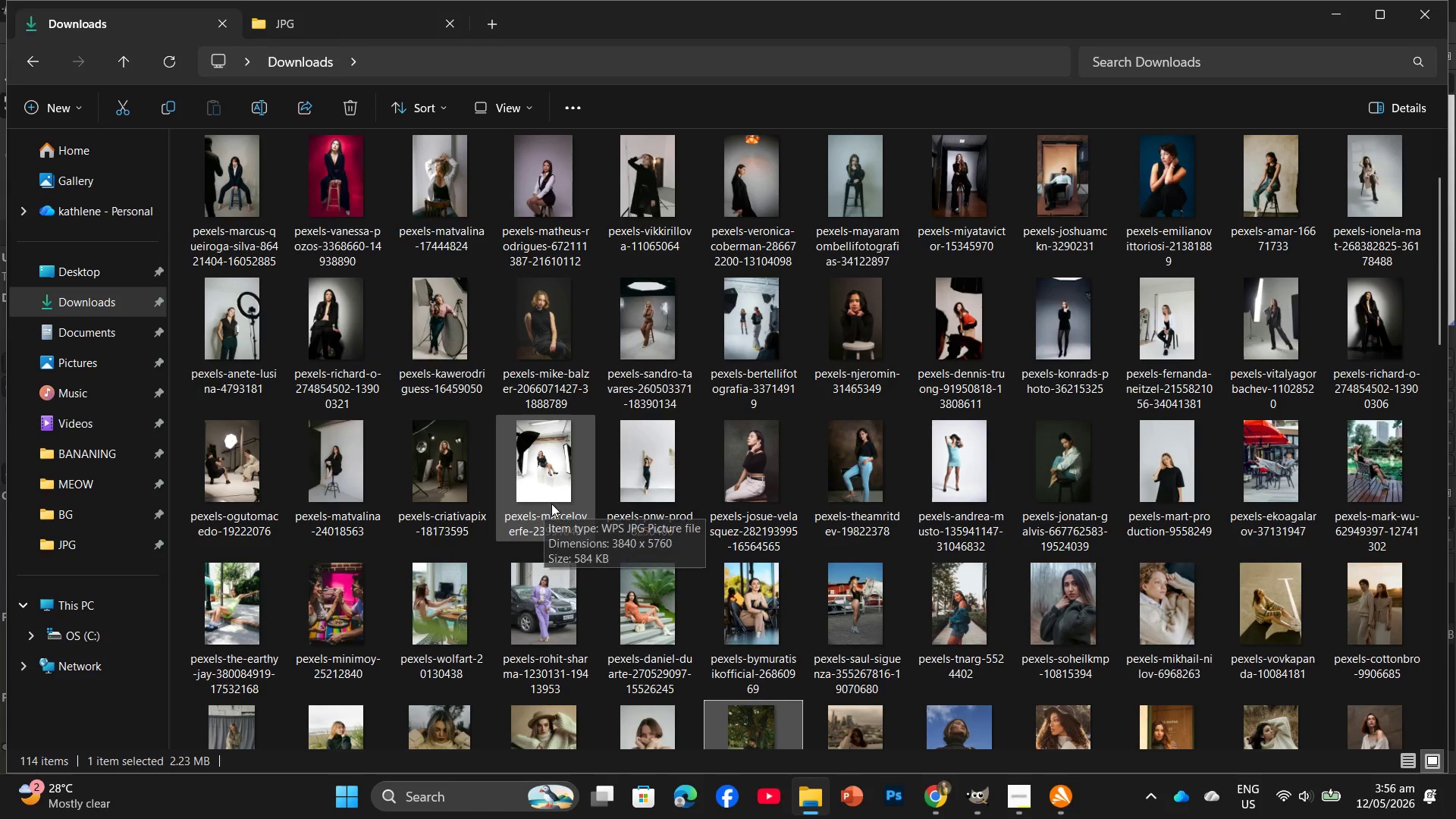 
hold_key(key=Space, duration=1.52)
 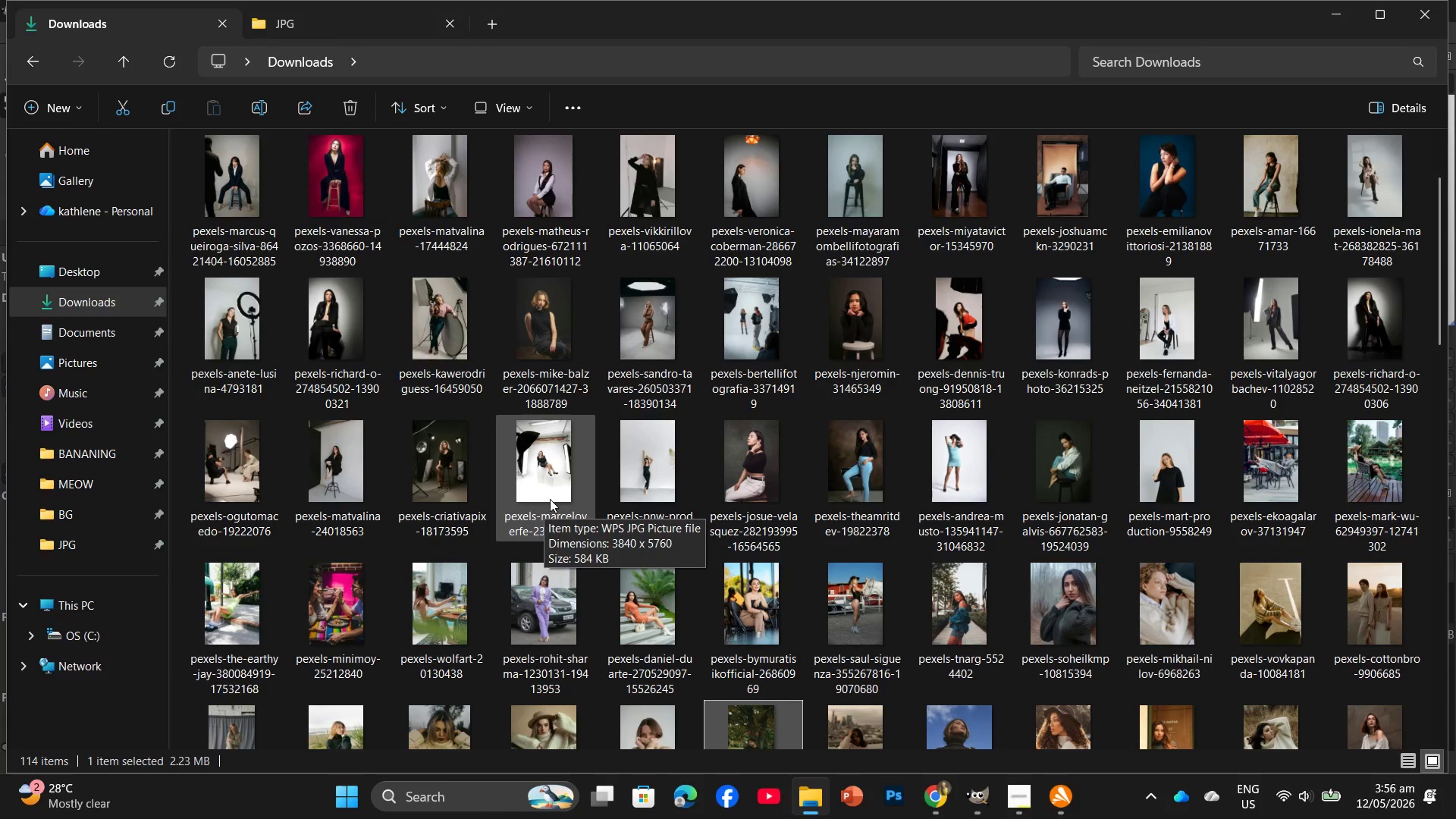 
hold_key(key=Space, duration=1.51)
 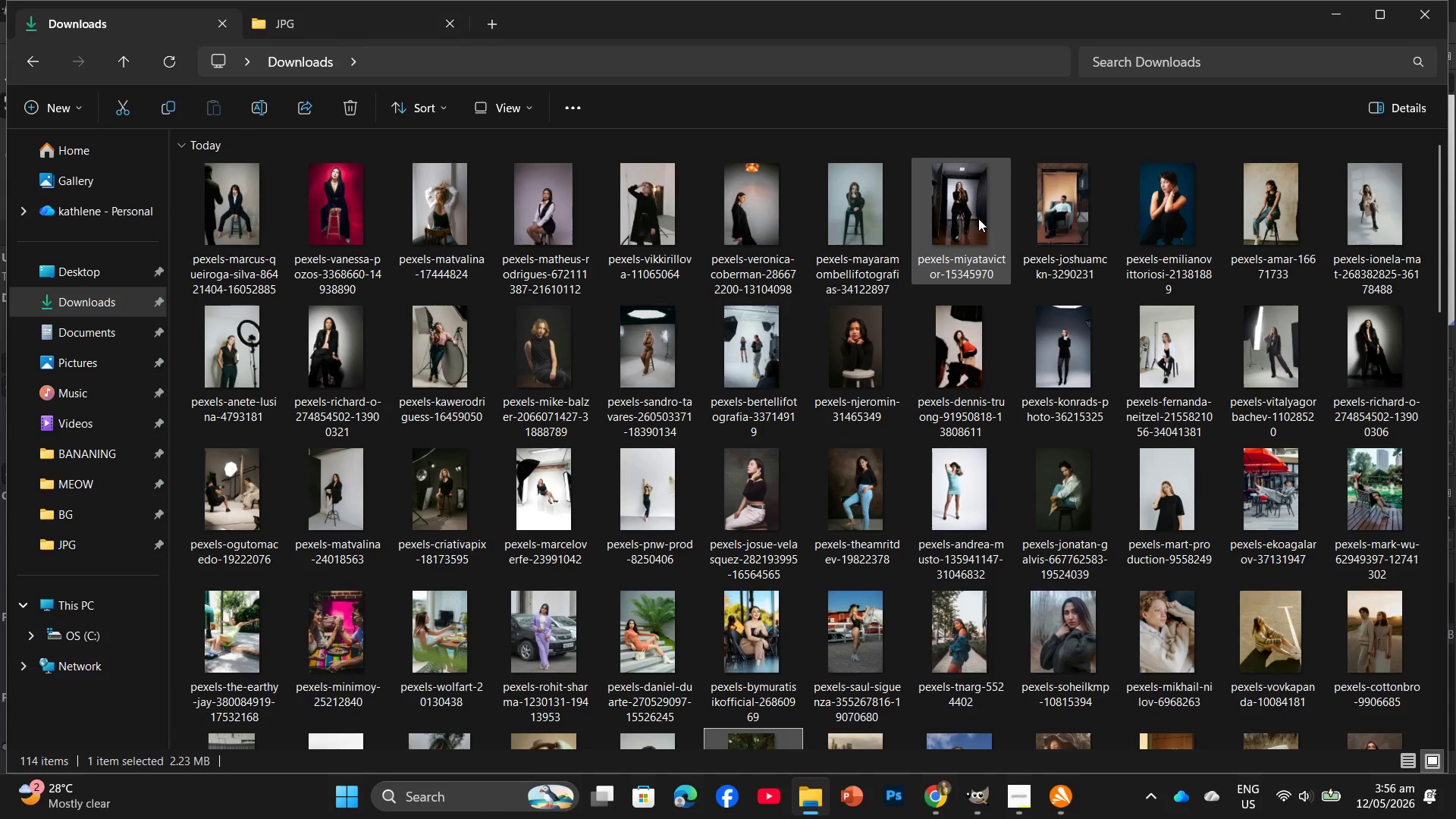 
hold_key(key=Space, duration=0.62)
 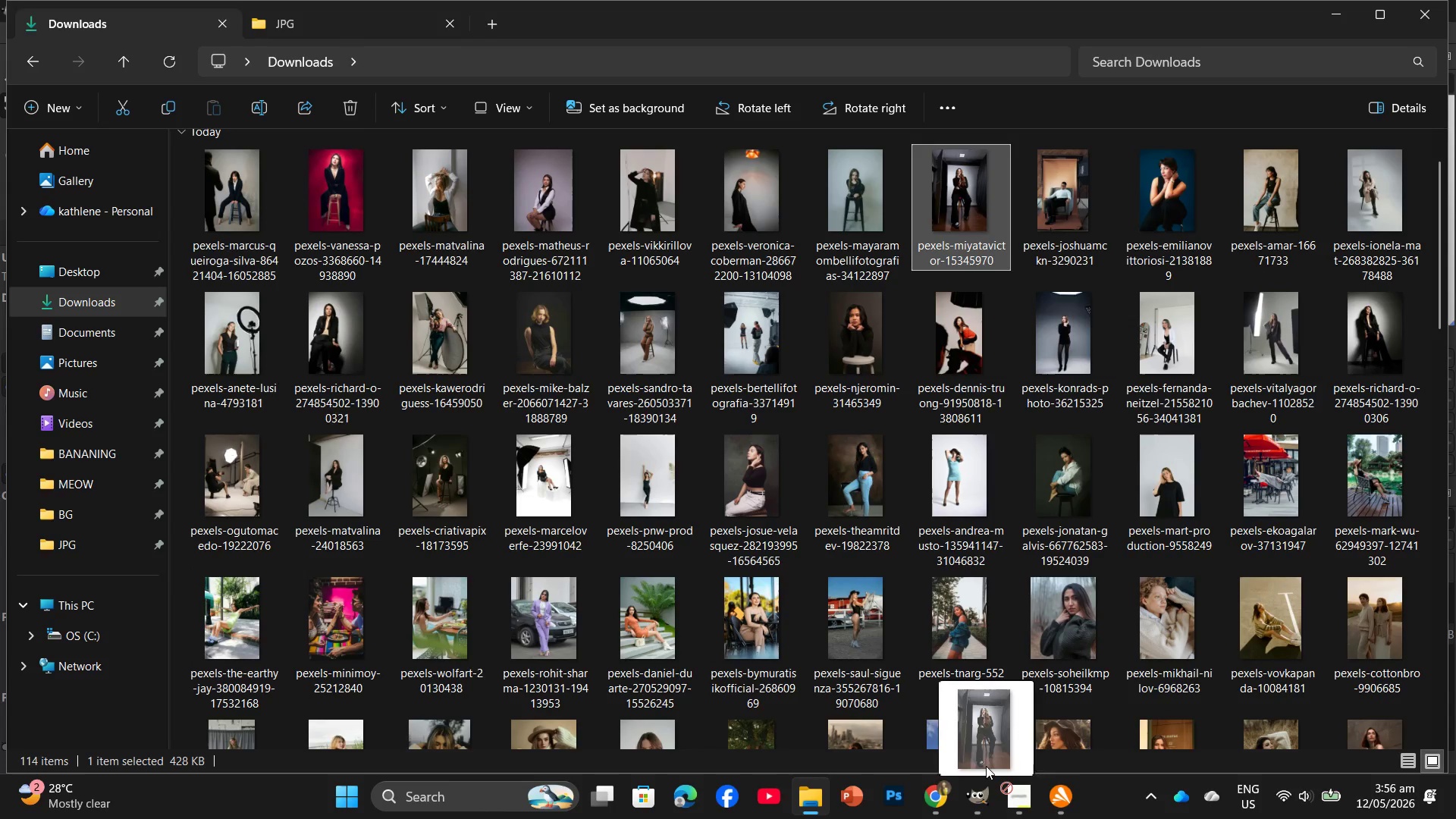 
scroll: coordinate [634, 485], scroll_direction: up, amount: 1.0
 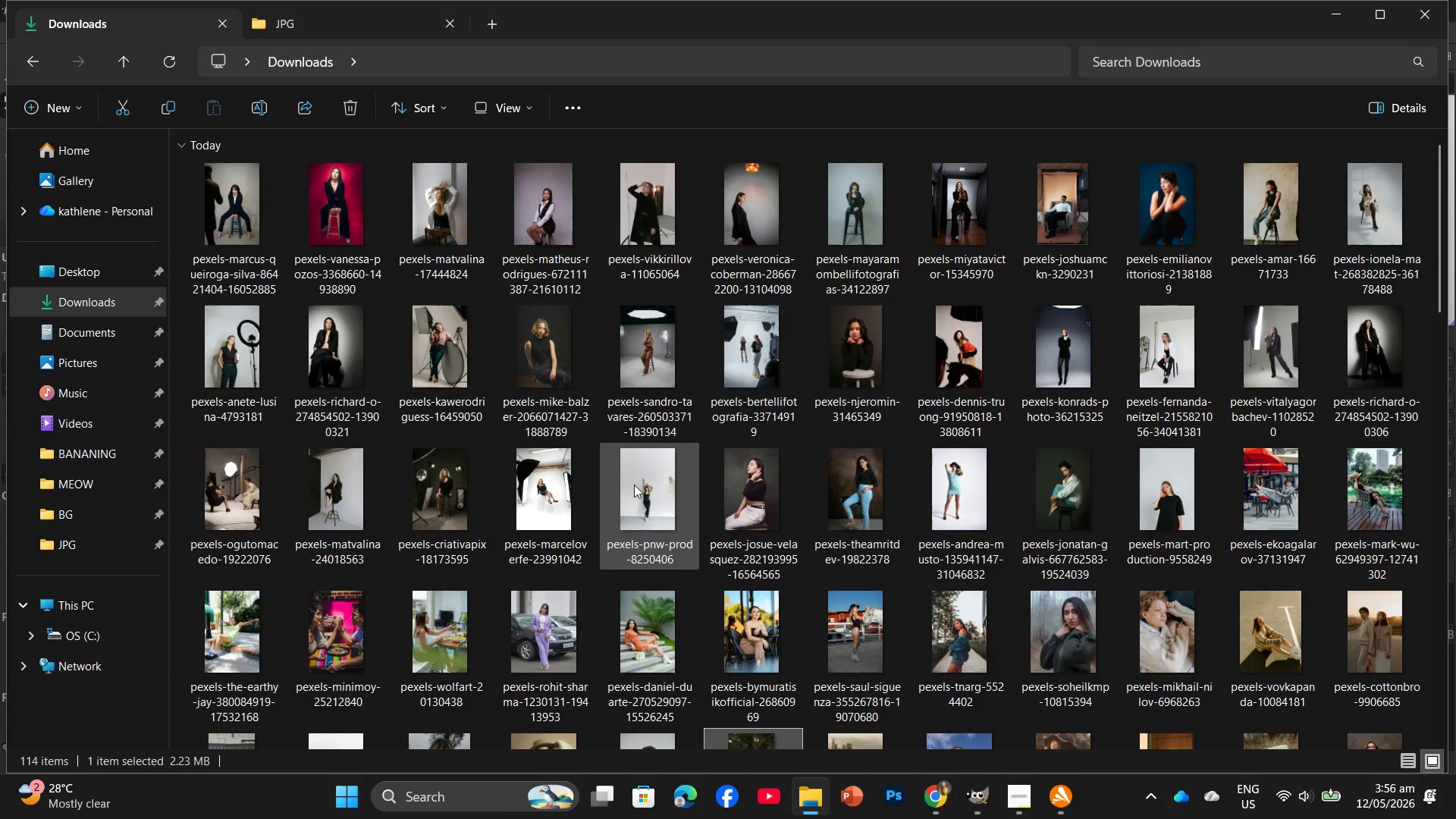 
left_click_drag(start_coordinate=[980, 218], to_coordinate=[592, 458])
 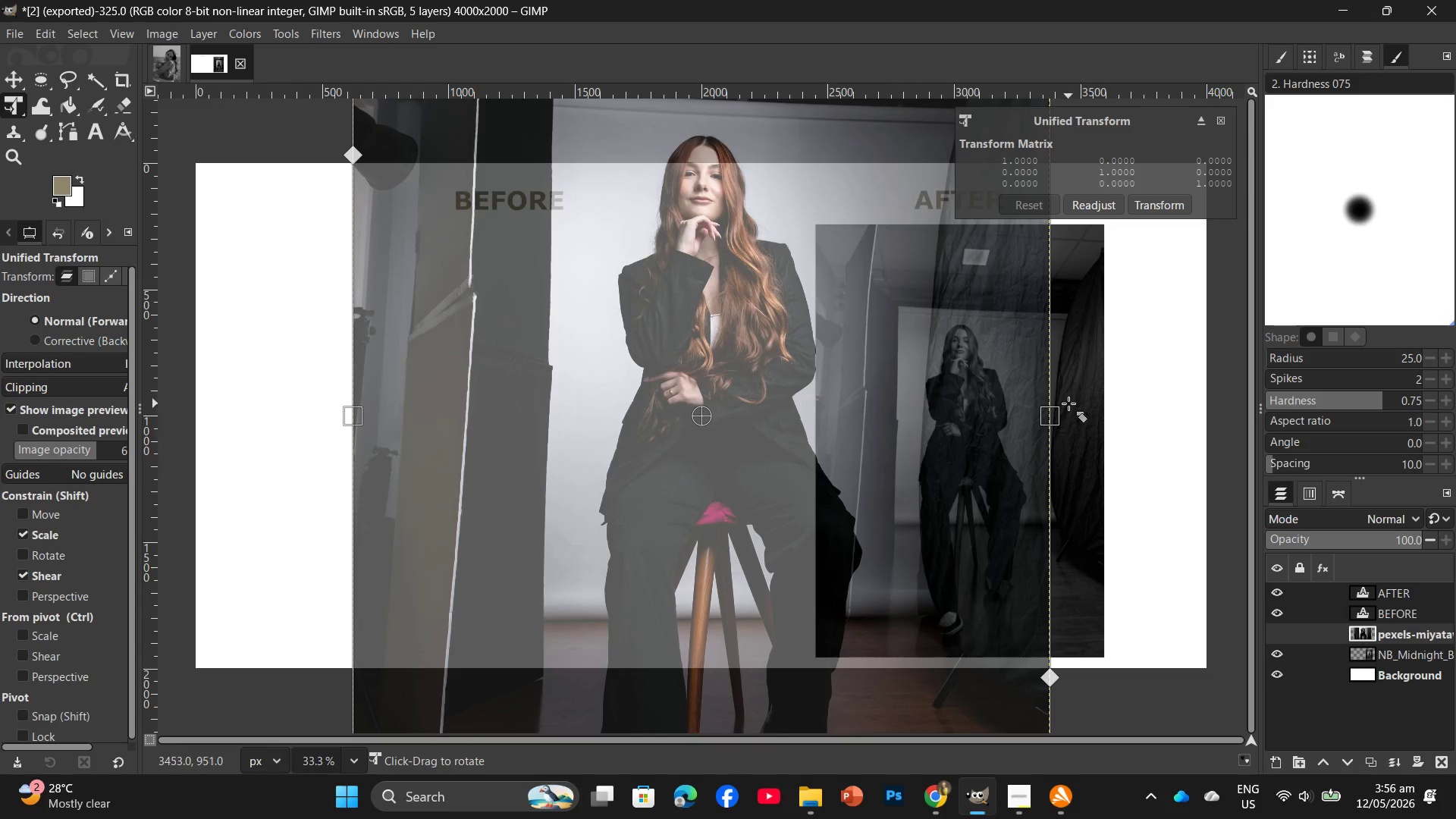 
left_click_drag(start_coordinate=[1054, 410], to_coordinate=[634, 435])
 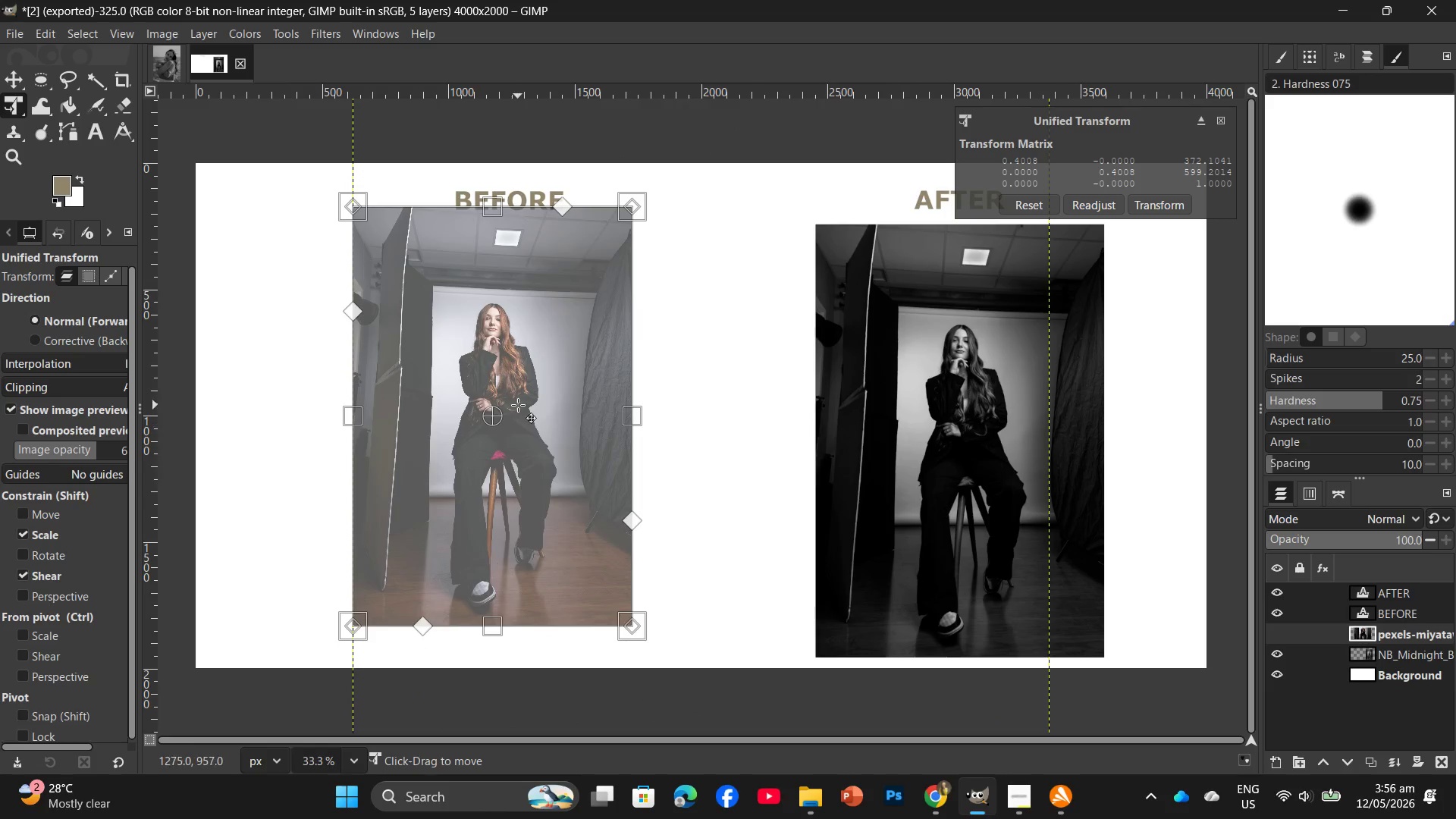 
left_click_drag(start_coordinate=[518, 405], to_coordinate=[538, 420])
 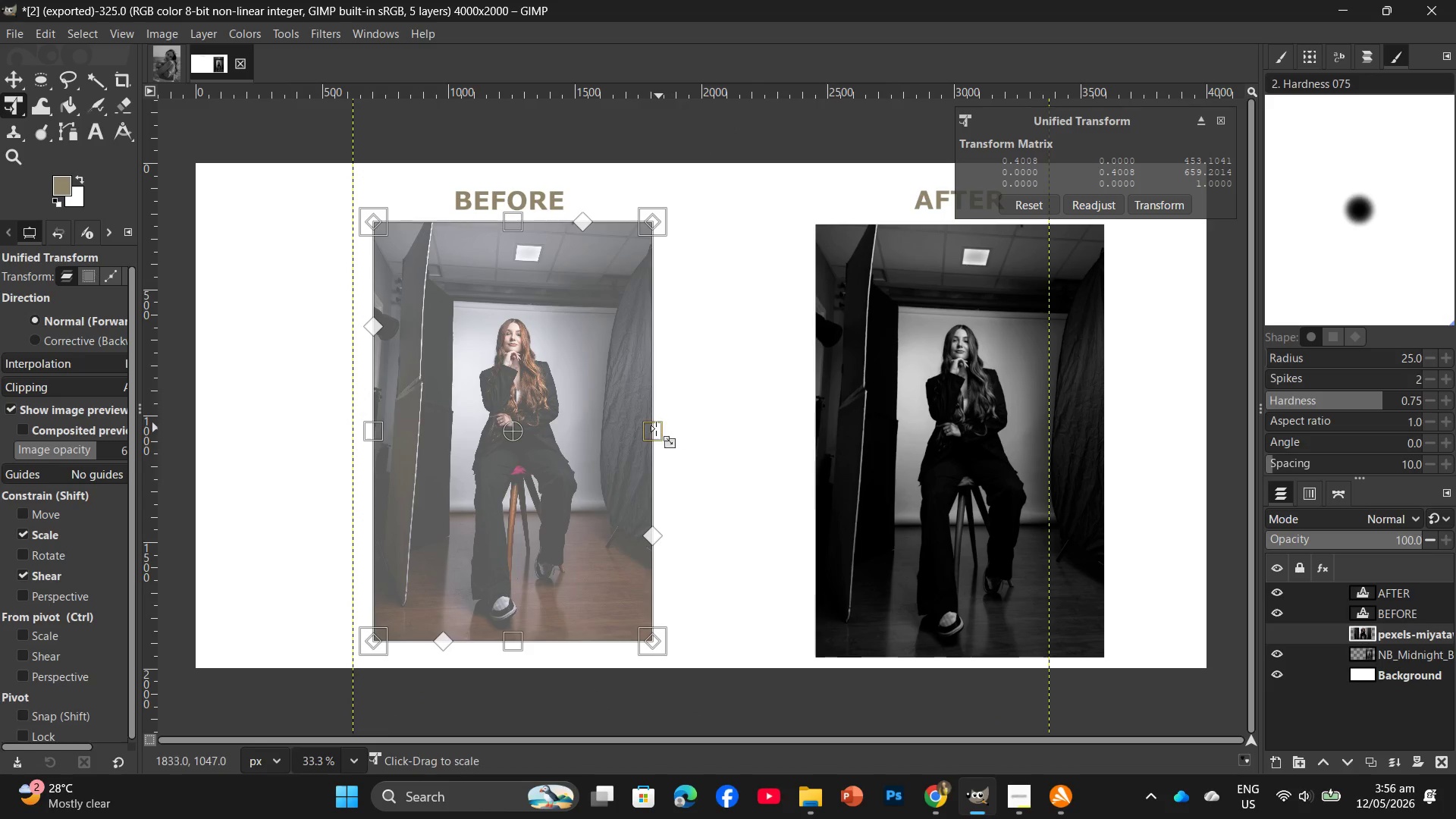 
left_click_drag(start_coordinate=[649, 431], to_coordinate=[669, 435])
 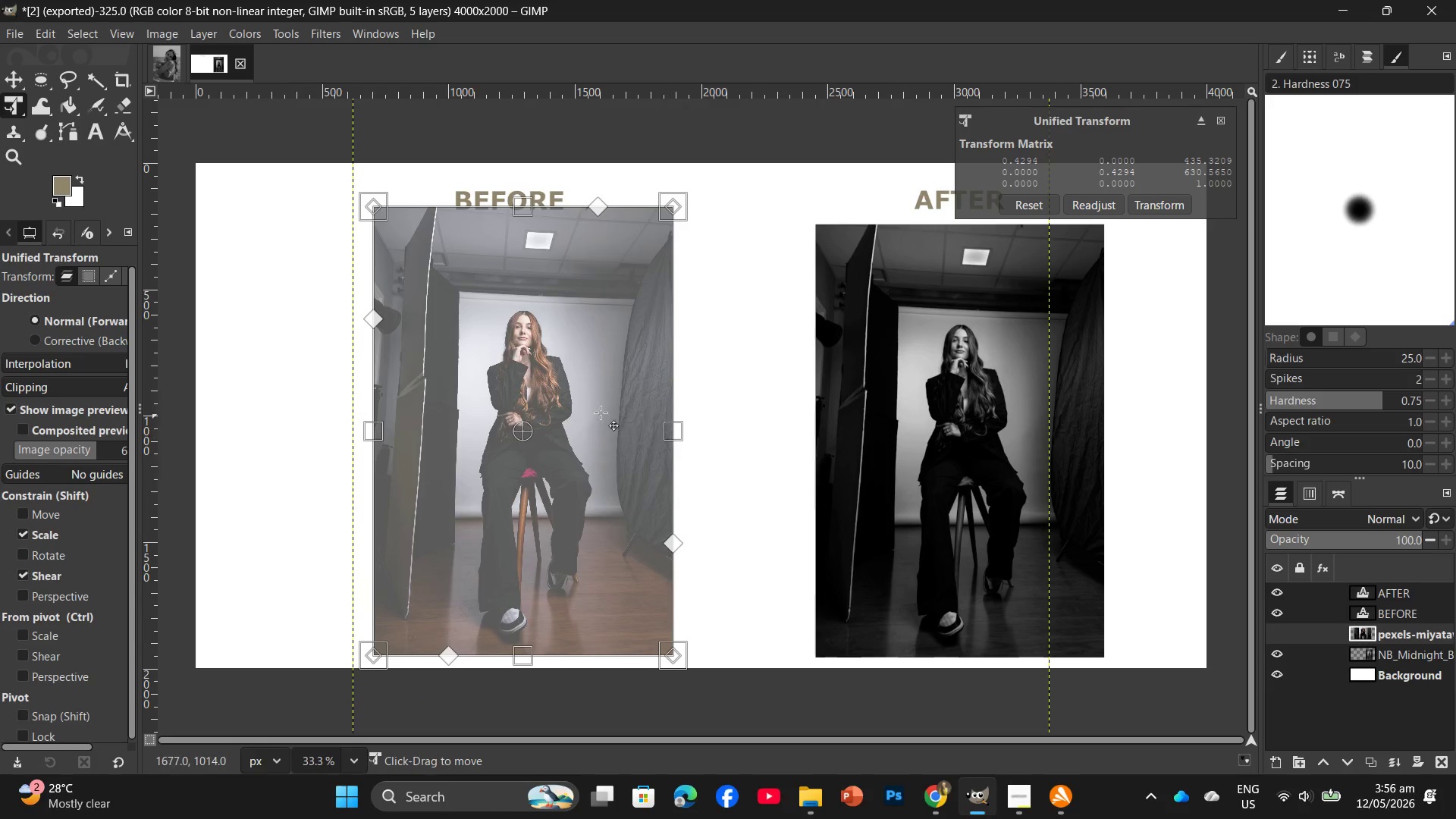 
left_click_drag(start_coordinate=[598, 413], to_coordinate=[584, 422])
 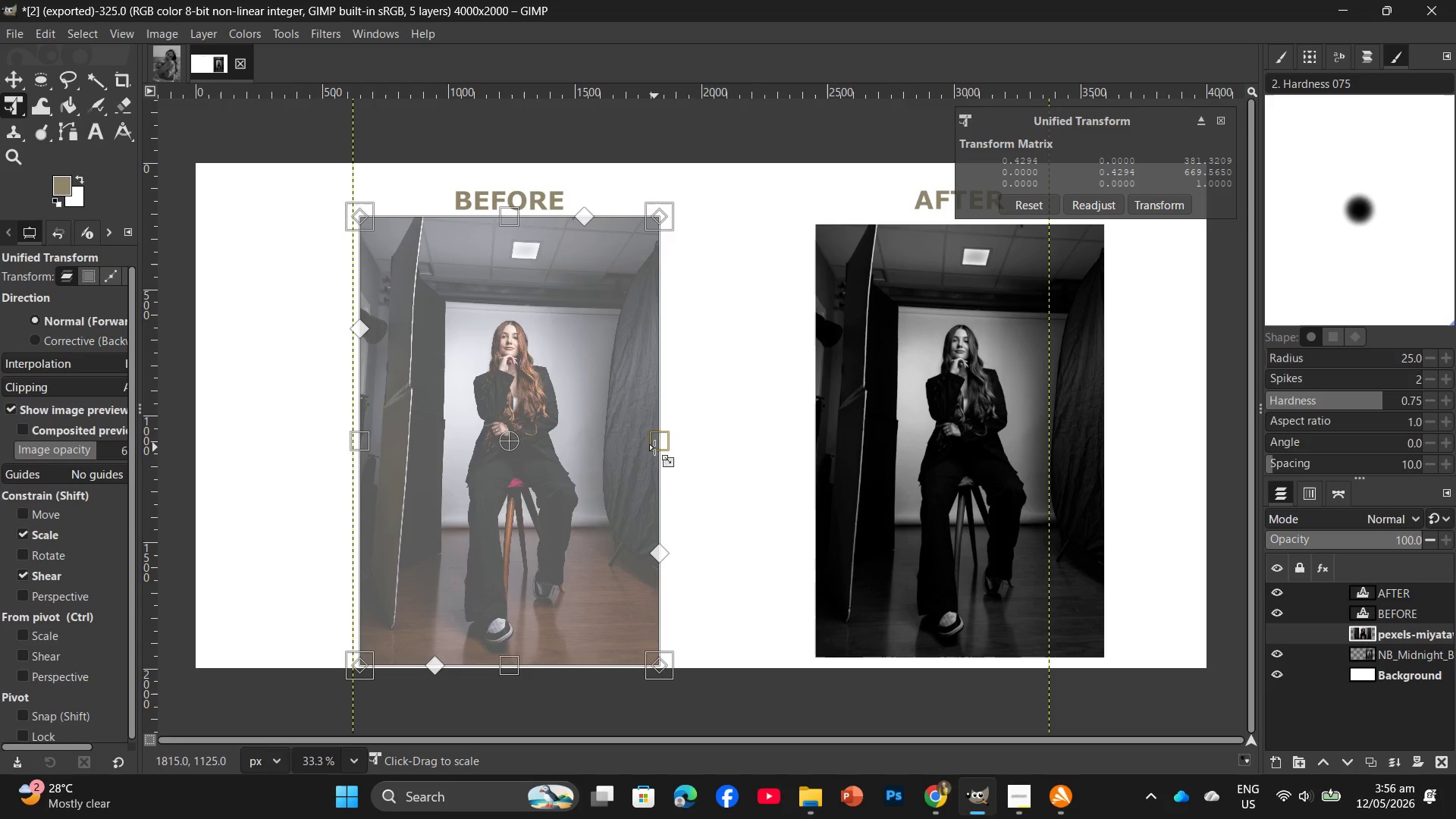 
left_click_drag(start_coordinate=[654, 447], to_coordinate=[645, 447])
 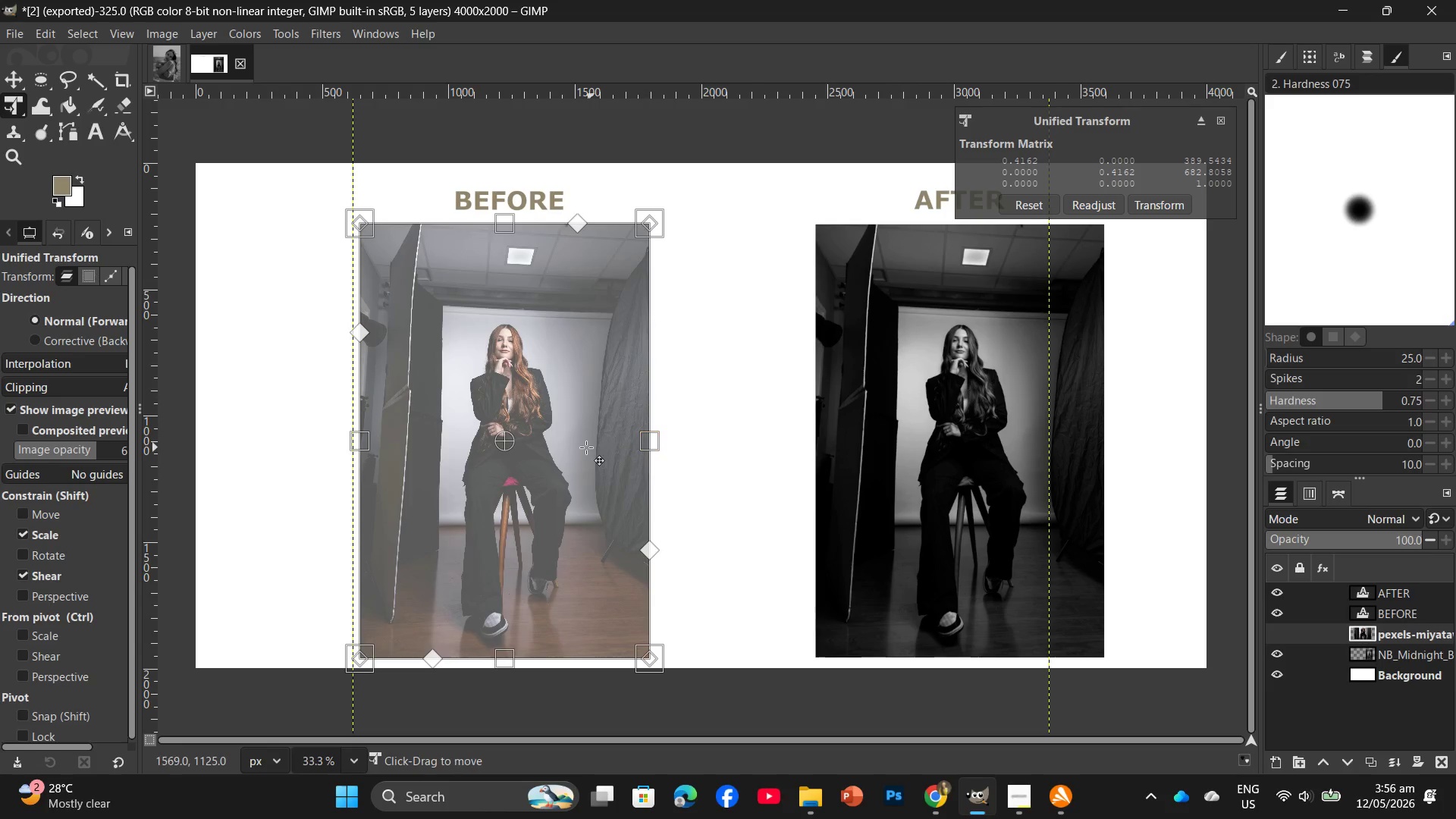 
left_click_drag(start_coordinate=[586, 447], to_coordinate=[593, 440])
 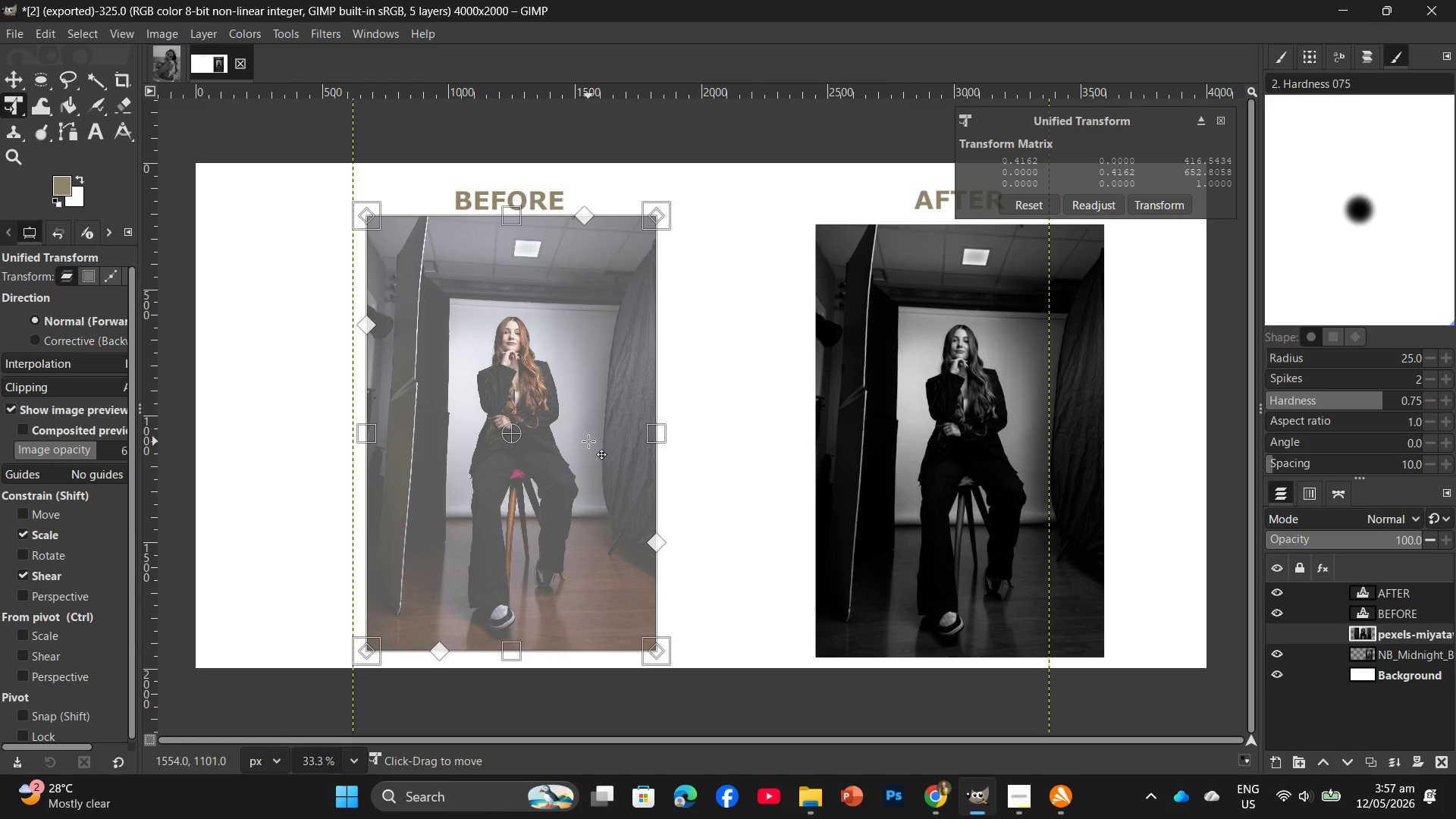 
key(Enter)
 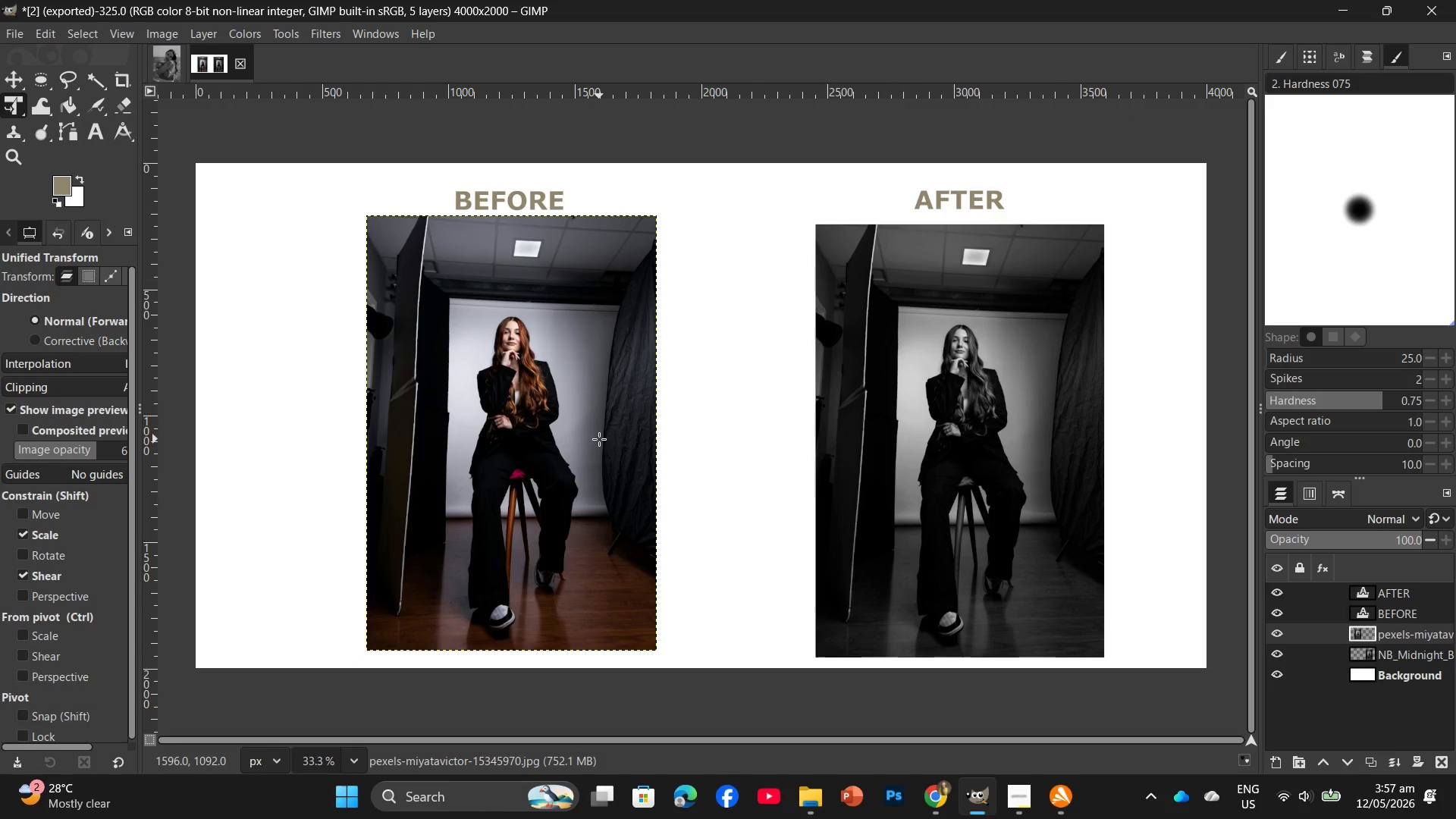 
left_click([601, 439])
 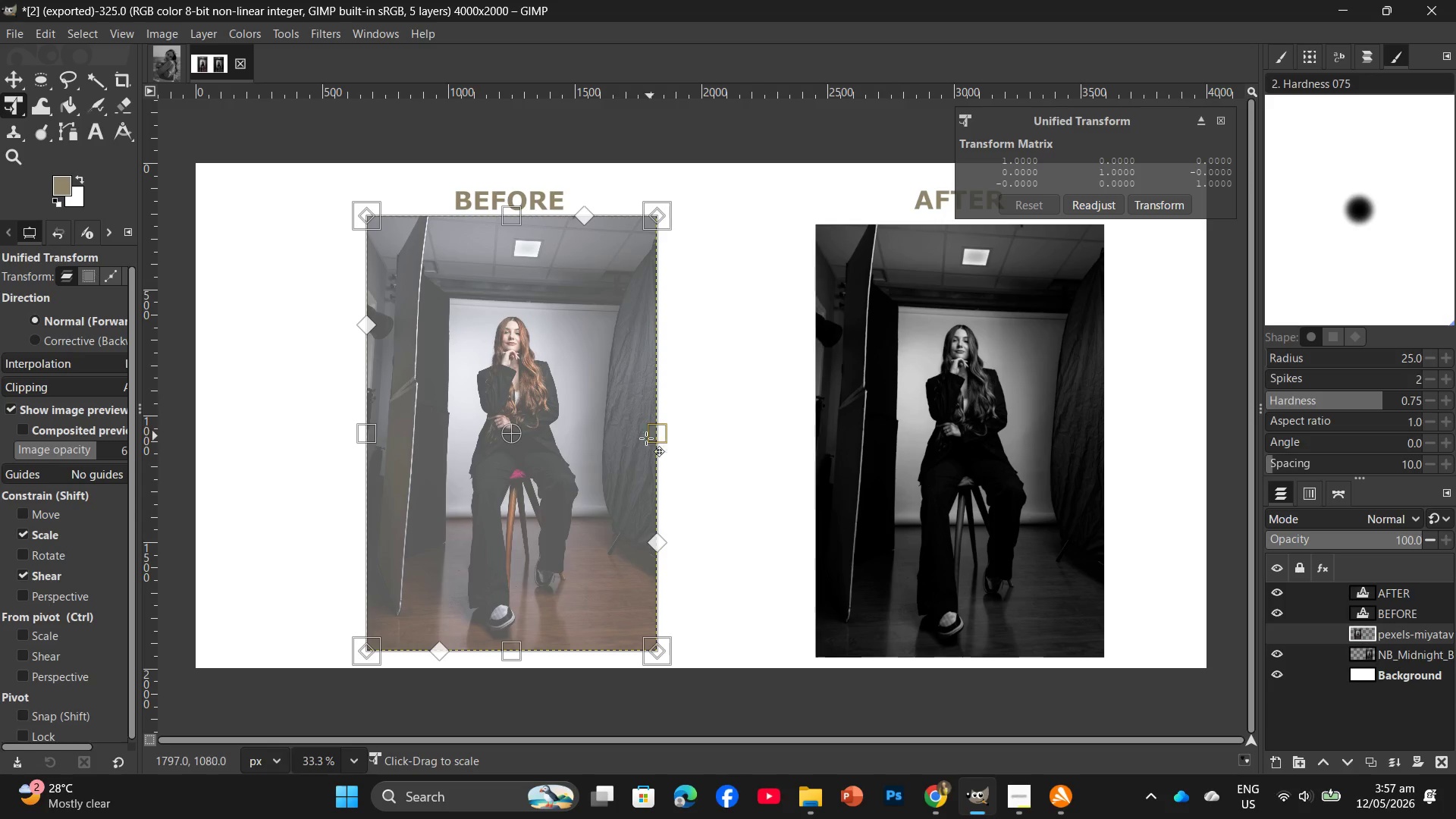 
left_click_drag(start_coordinate=[613, 445], to_coordinate=[612, 451])
 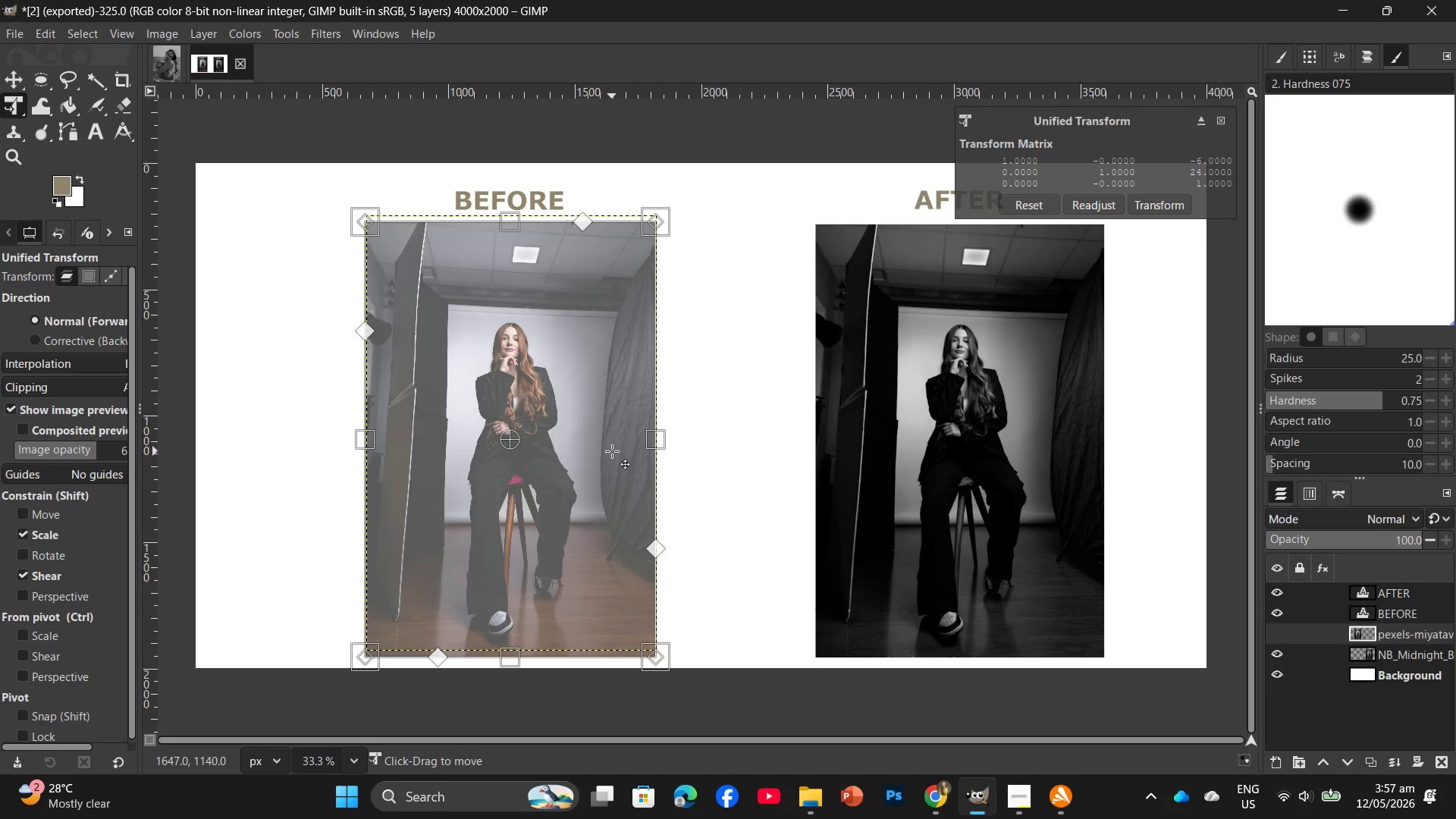 
key(Enter)
 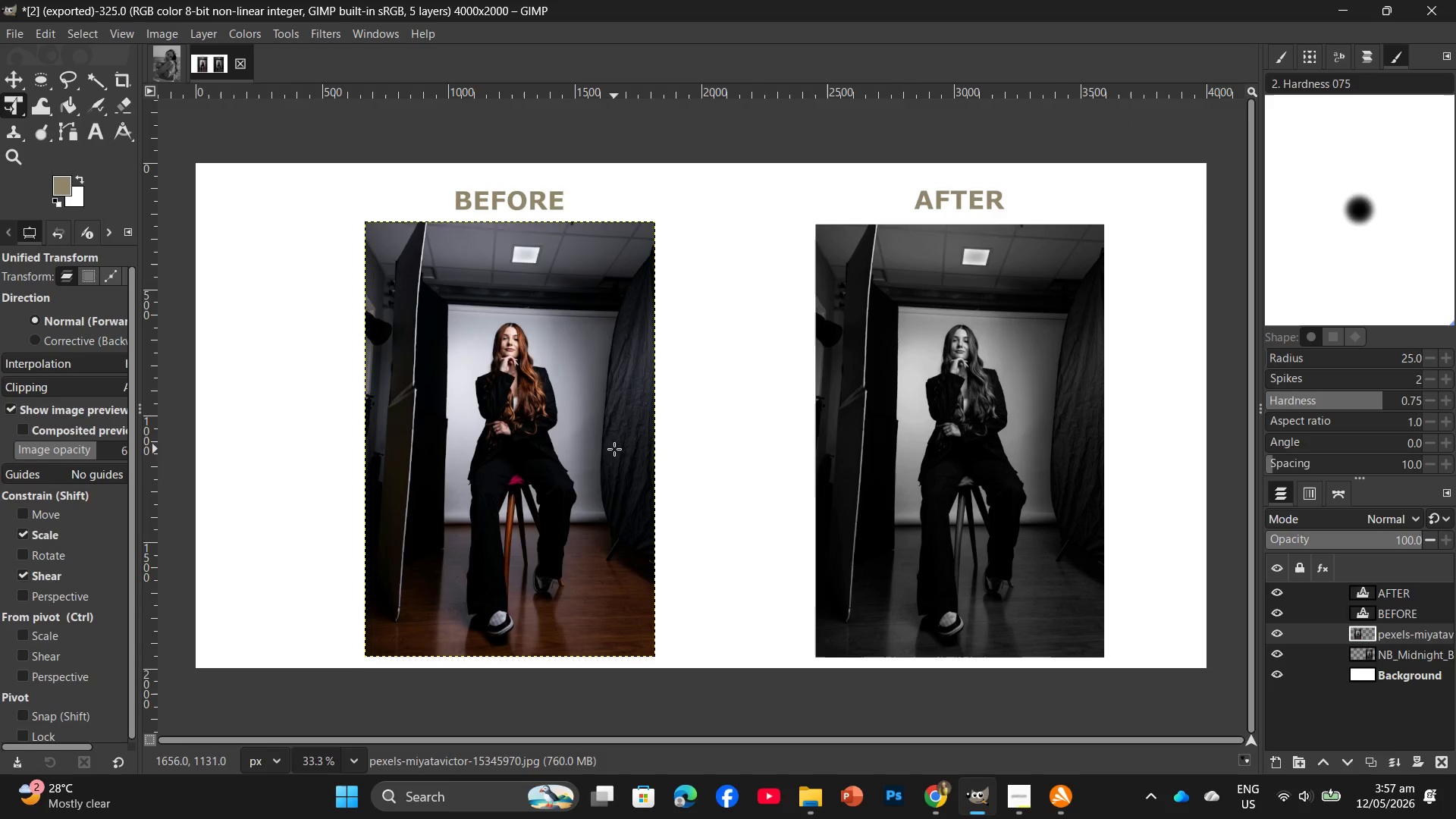 
left_click([614, 449])
 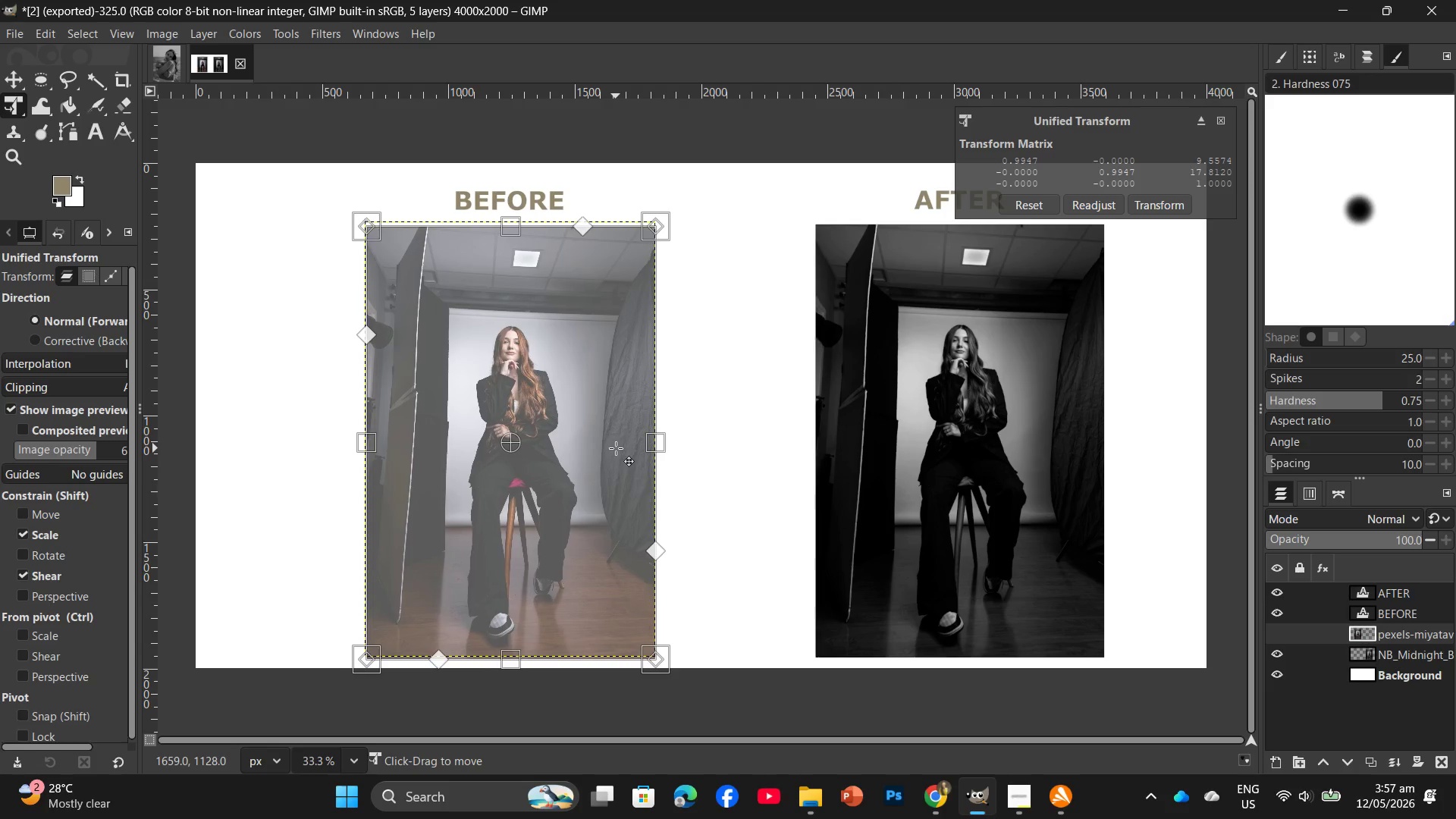 
wait(6.81)
 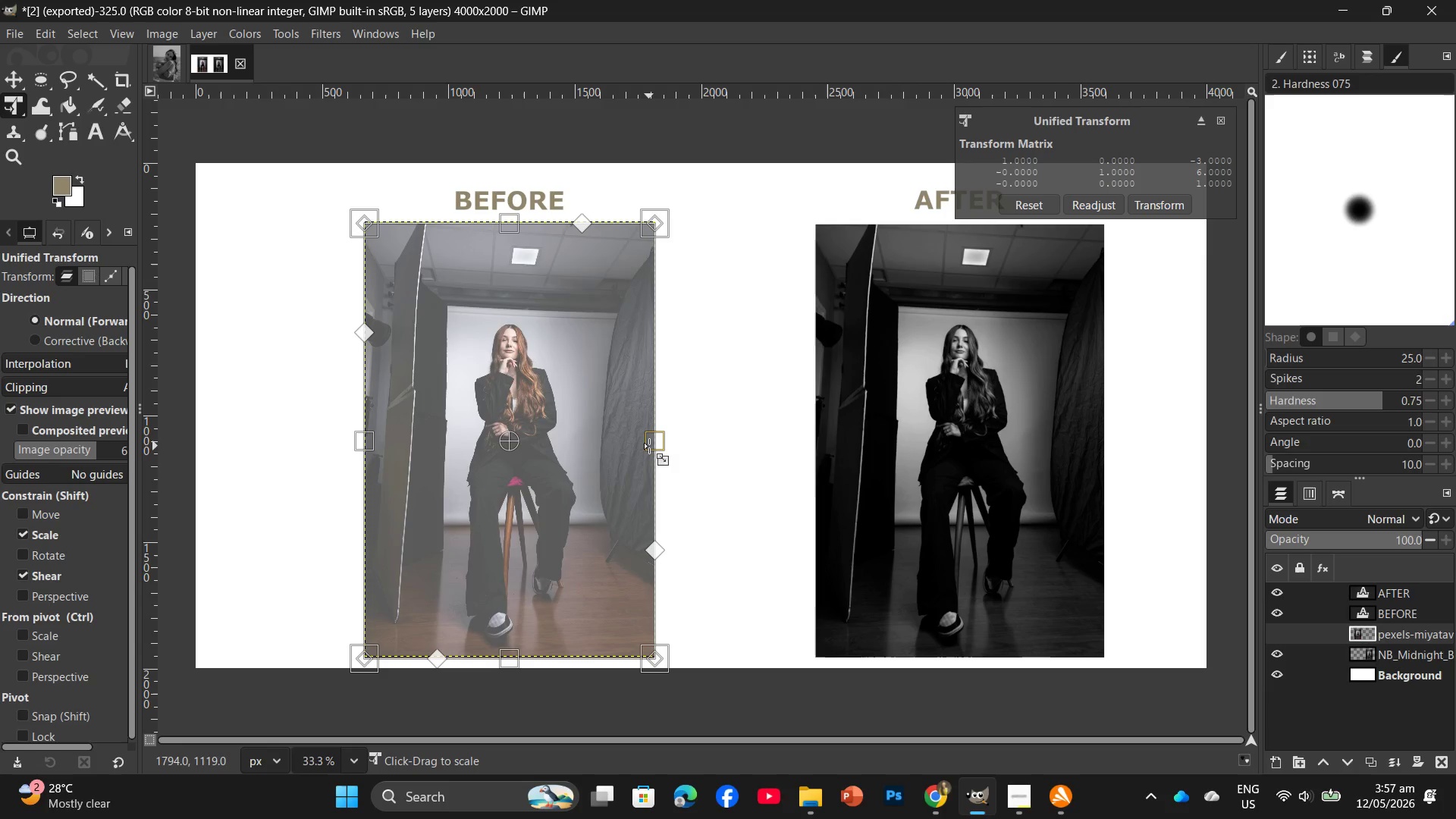 
key(Enter)
 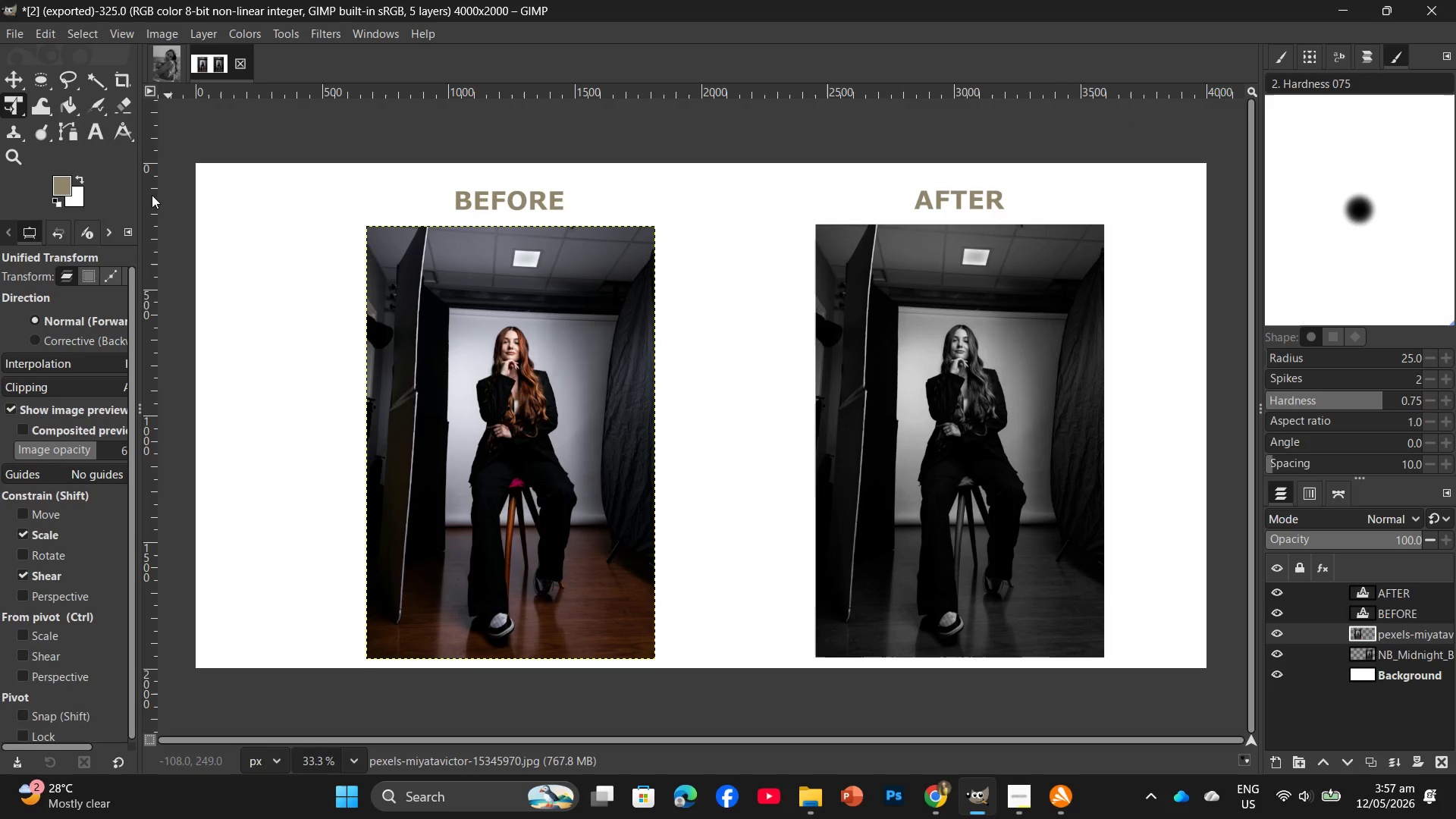 
left_click([5, 33])
 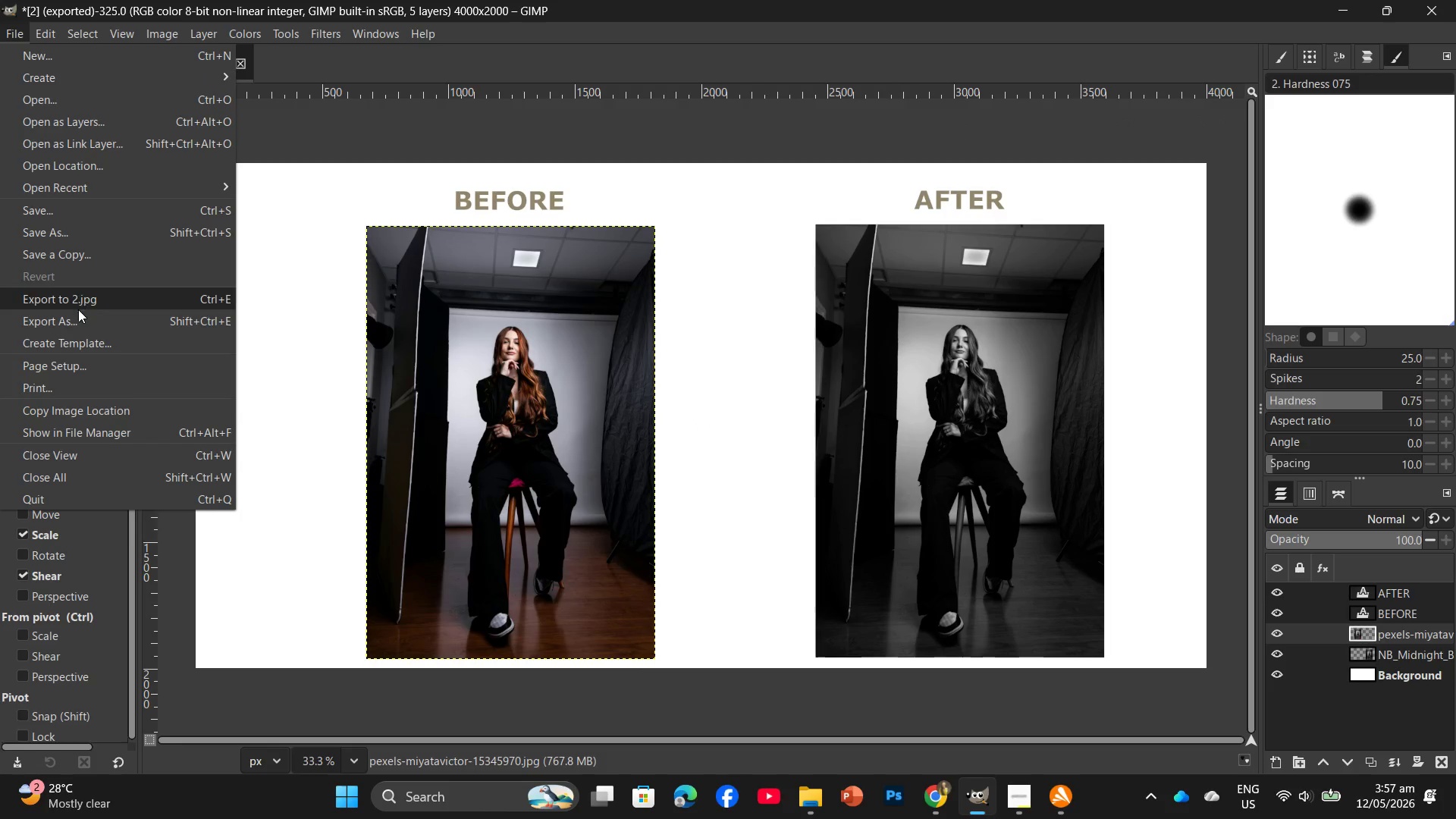 
left_click([77, 315])
 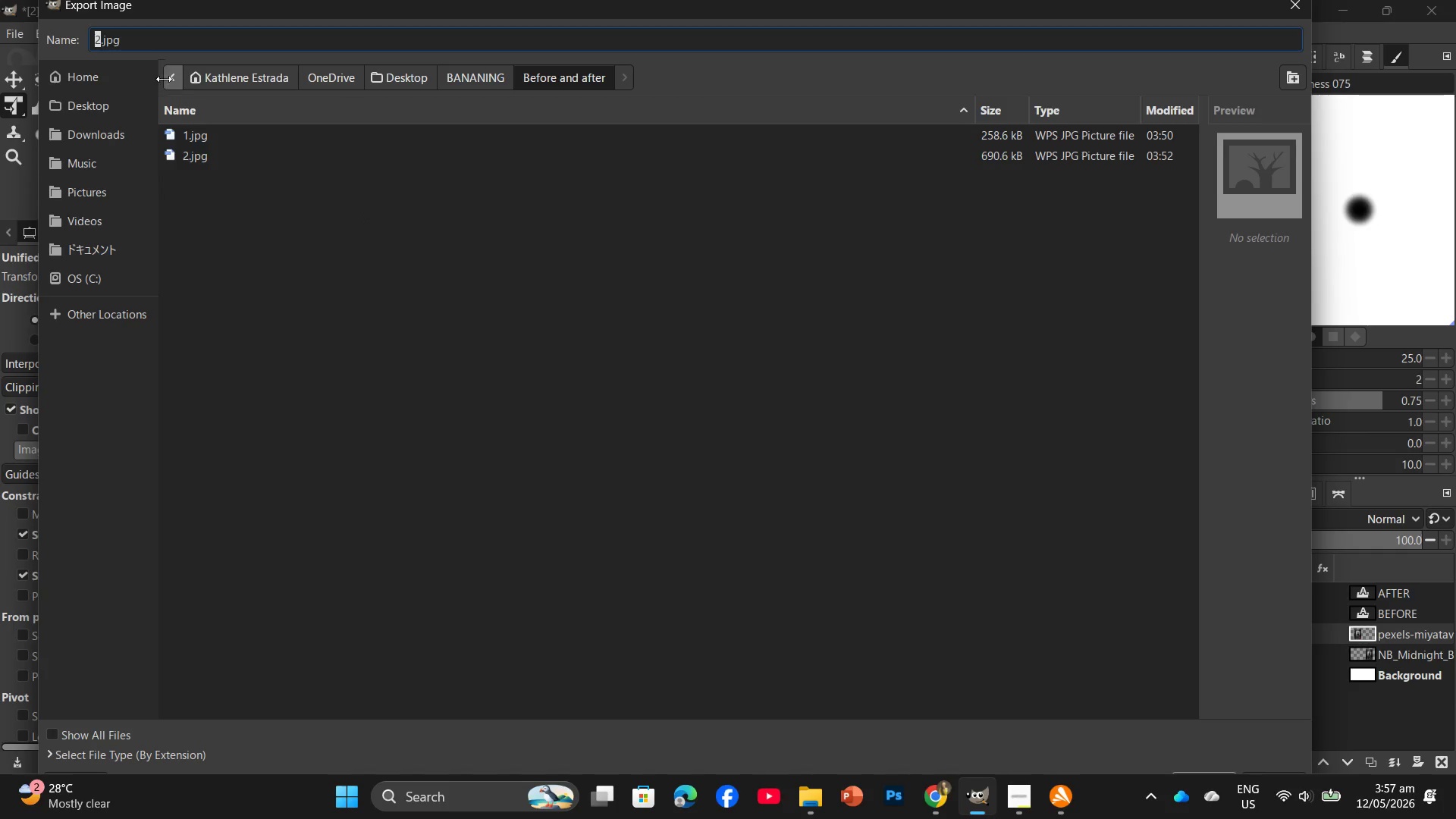 
key(Backspace)
 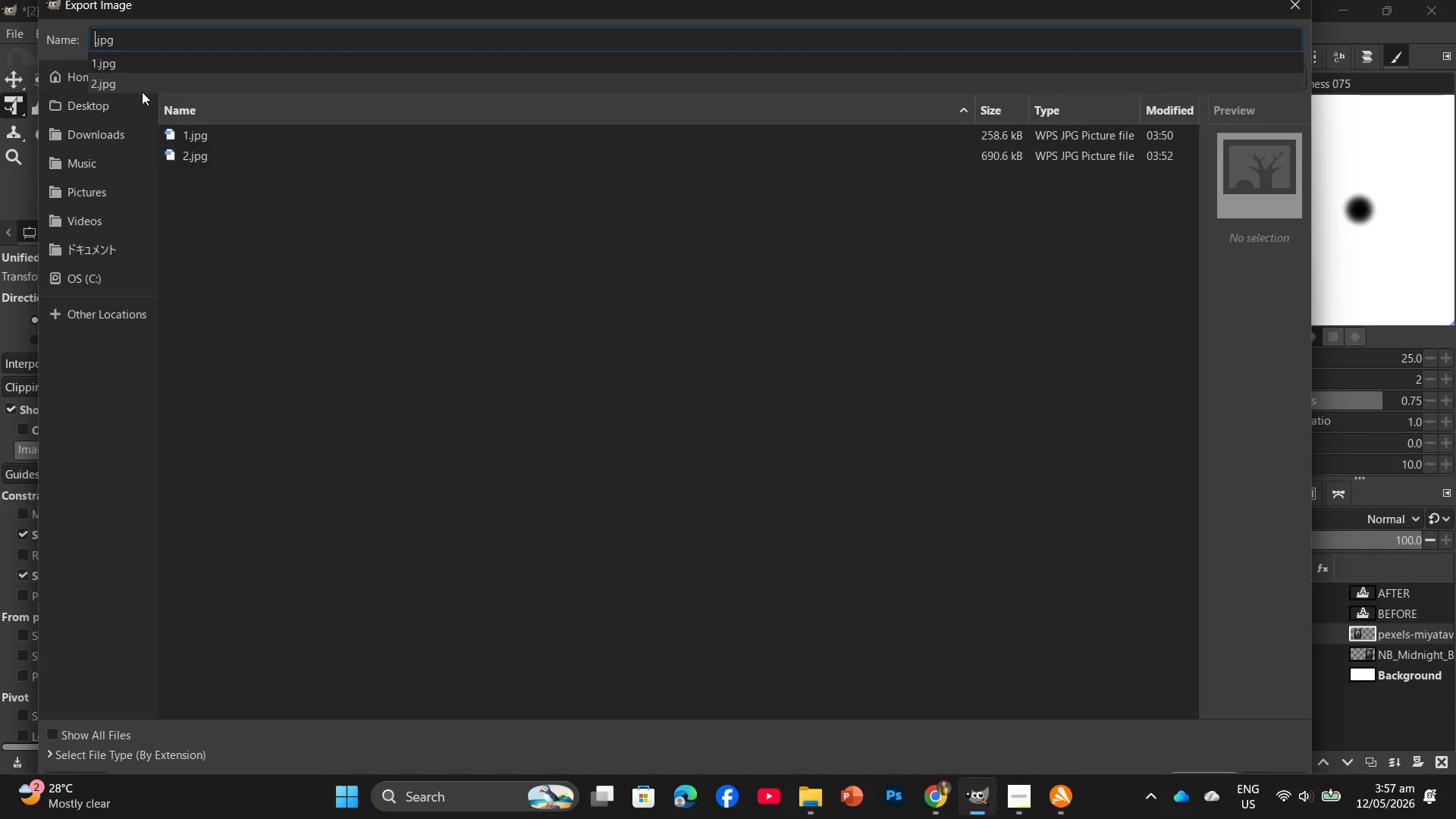 
key(Numpad3)
 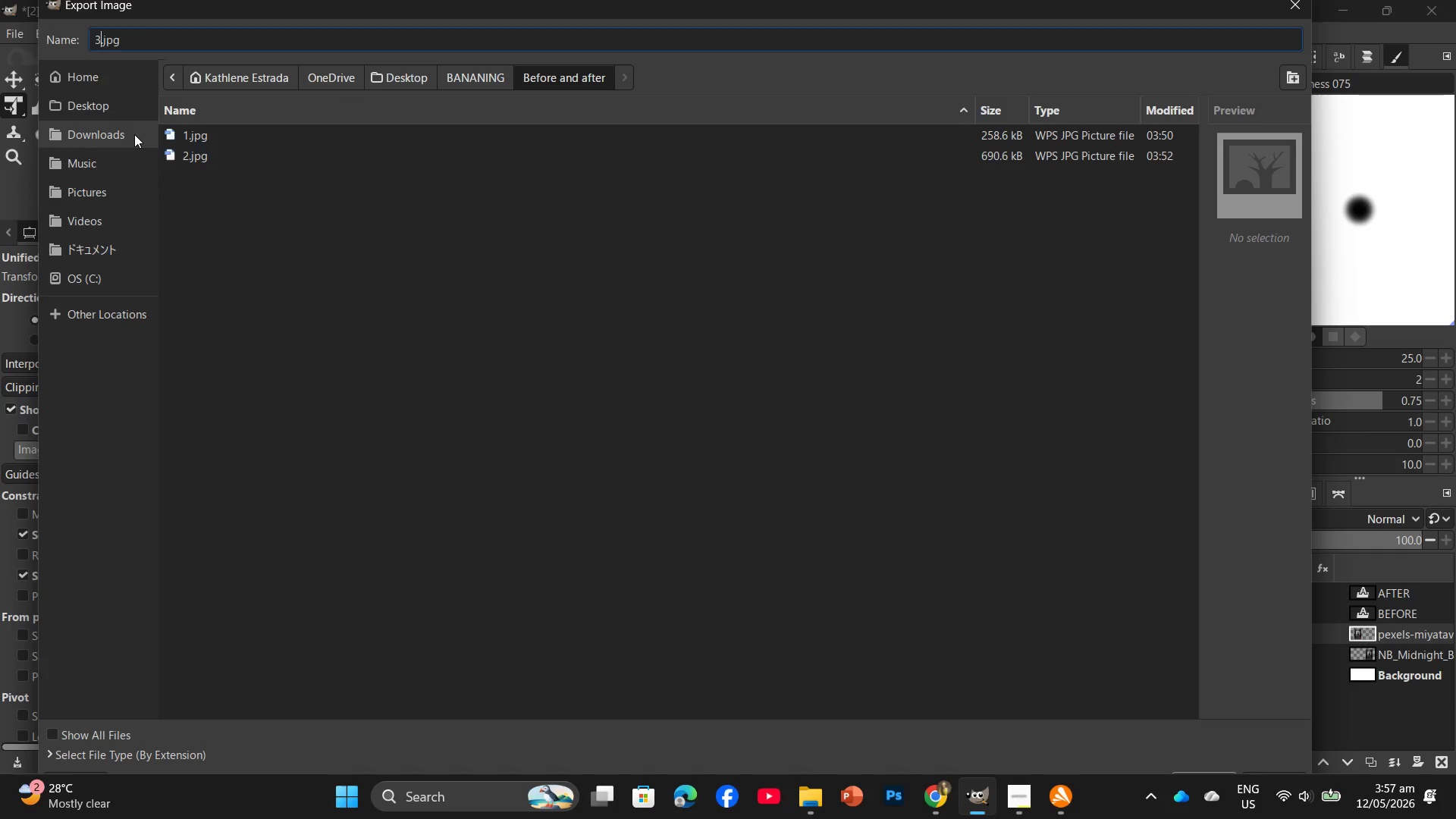 
key(Enter)
 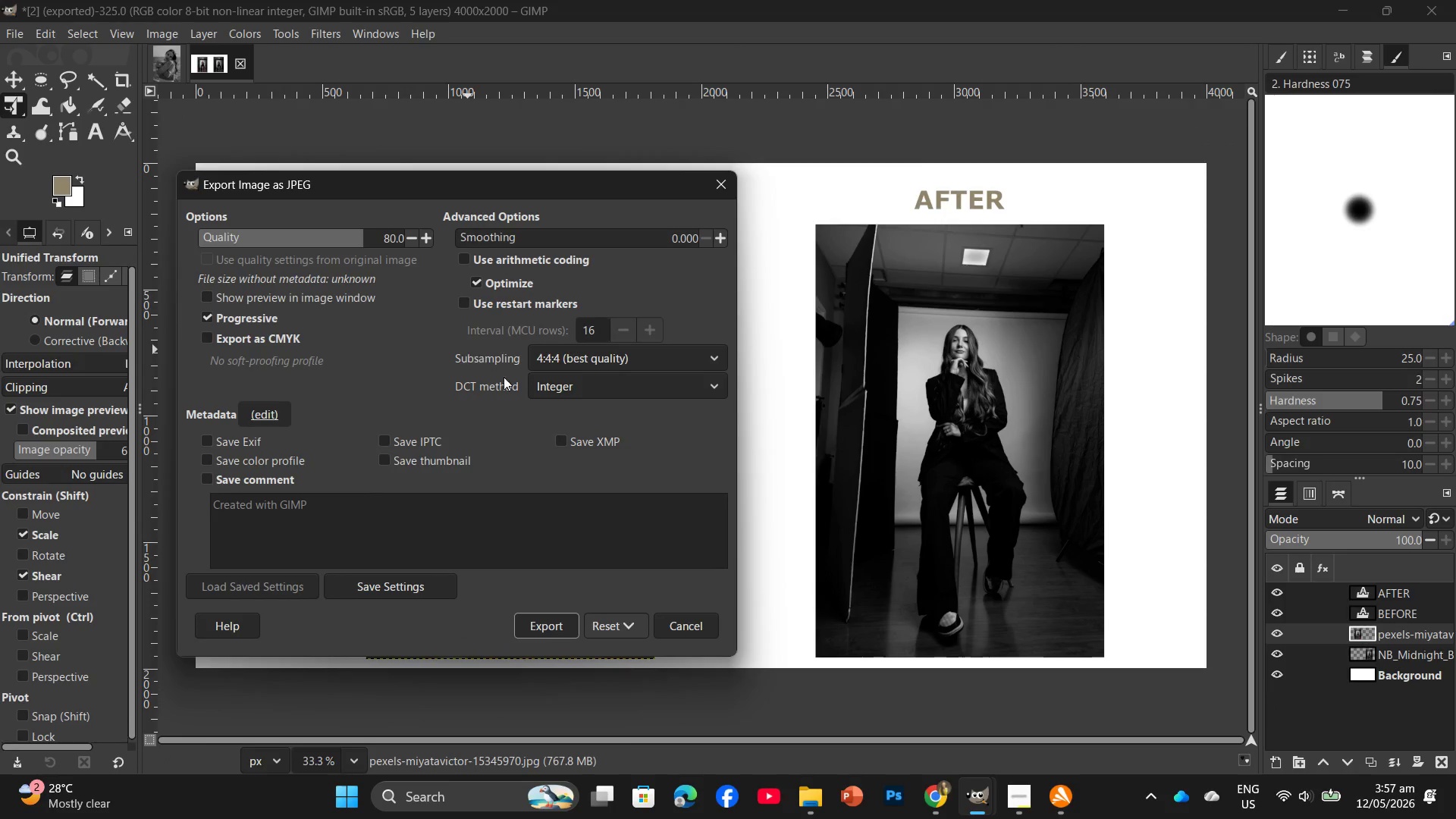 
left_click([541, 624])
 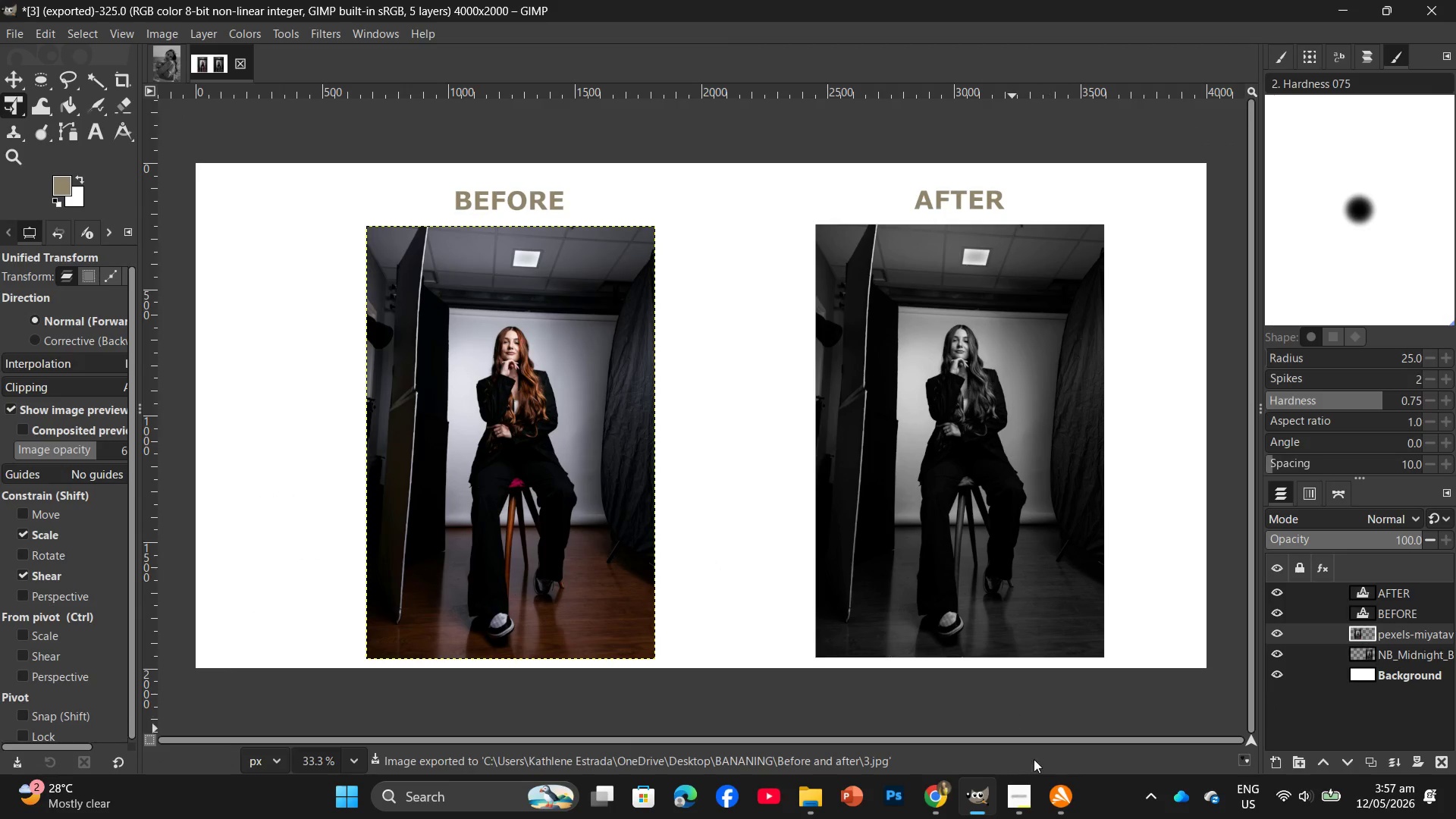 
left_click([1027, 800])
 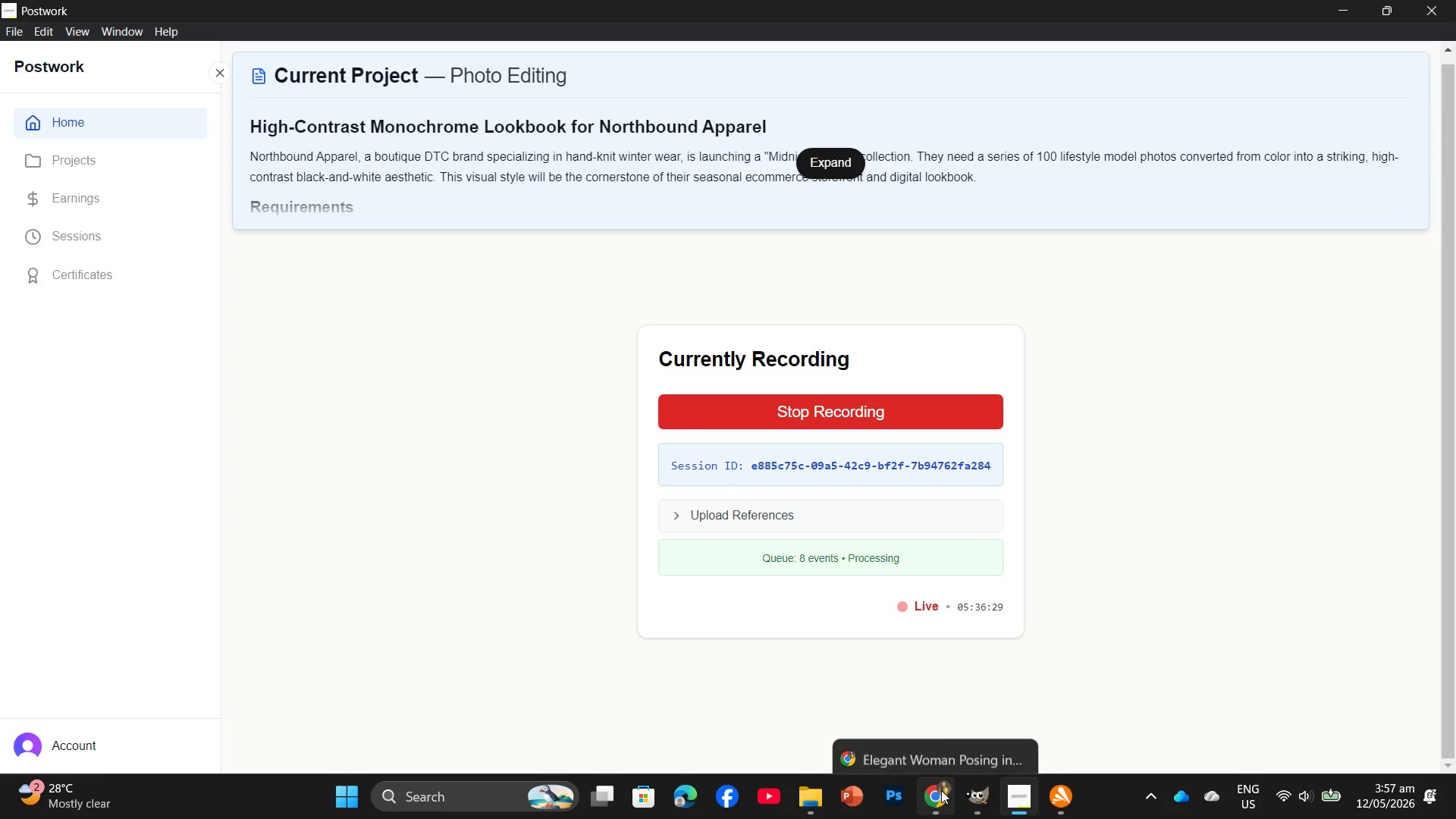 
left_click([893, 738])
 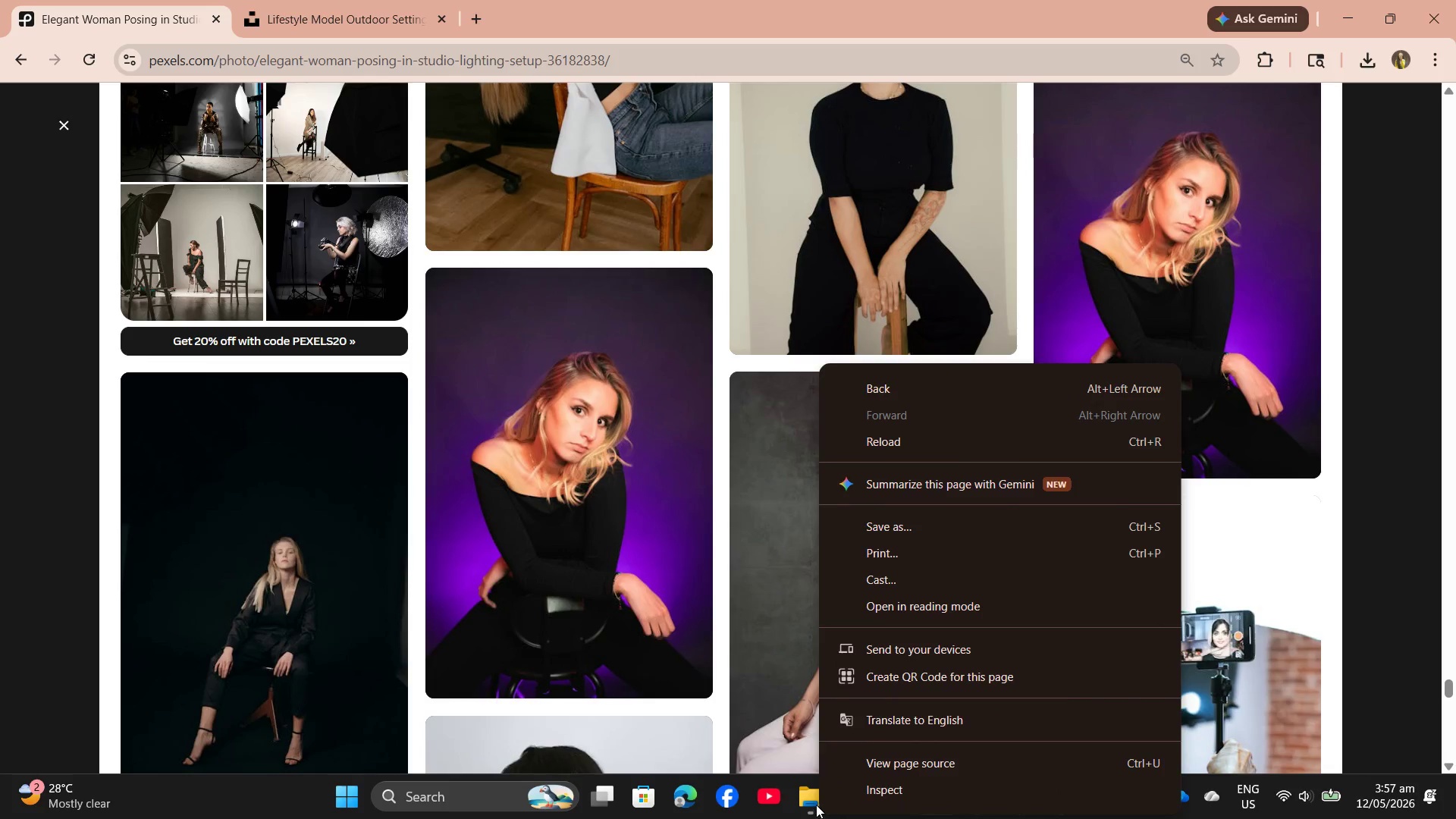 
left_click([815, 802])
 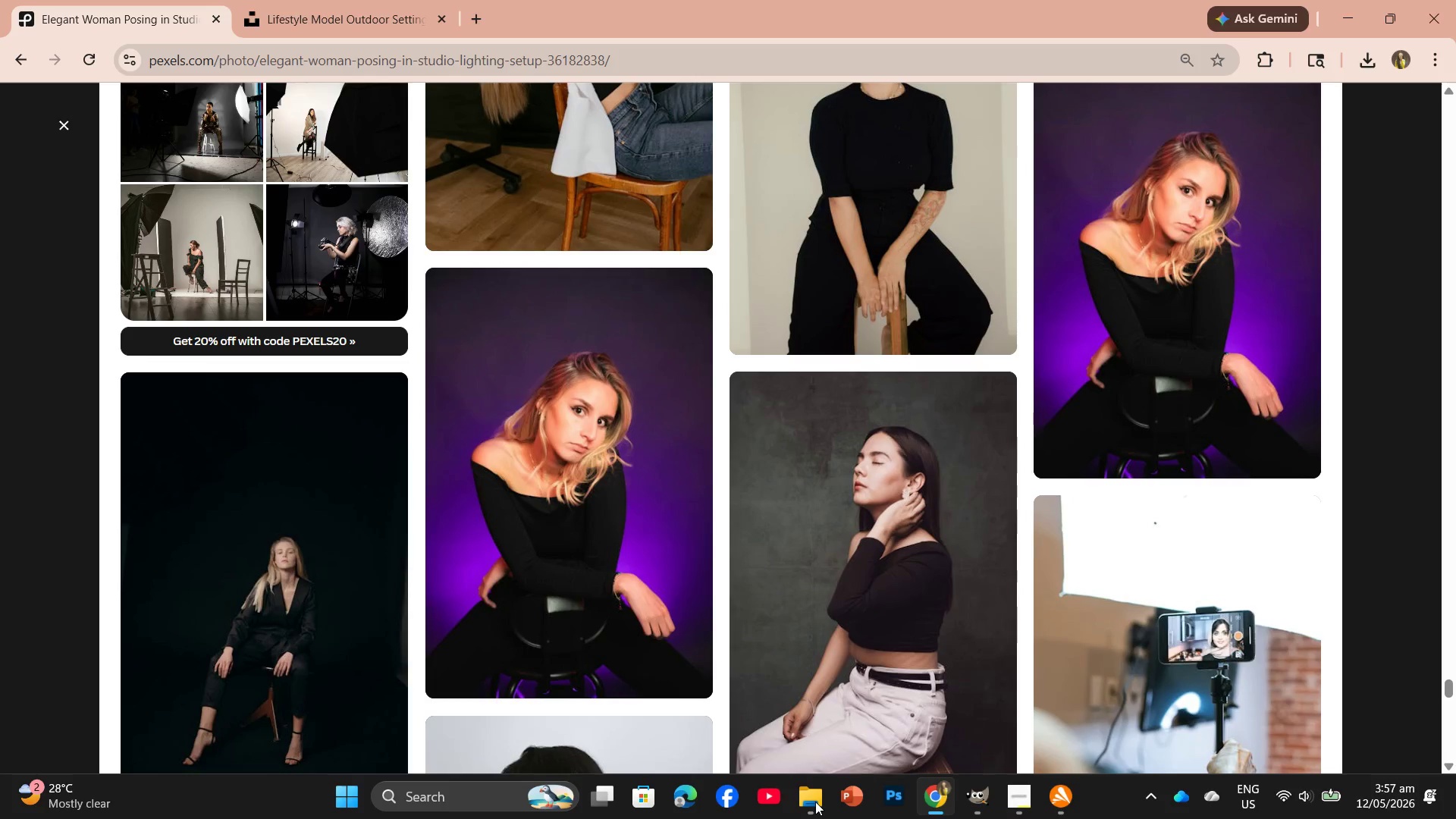 
left_click([815, 802])
 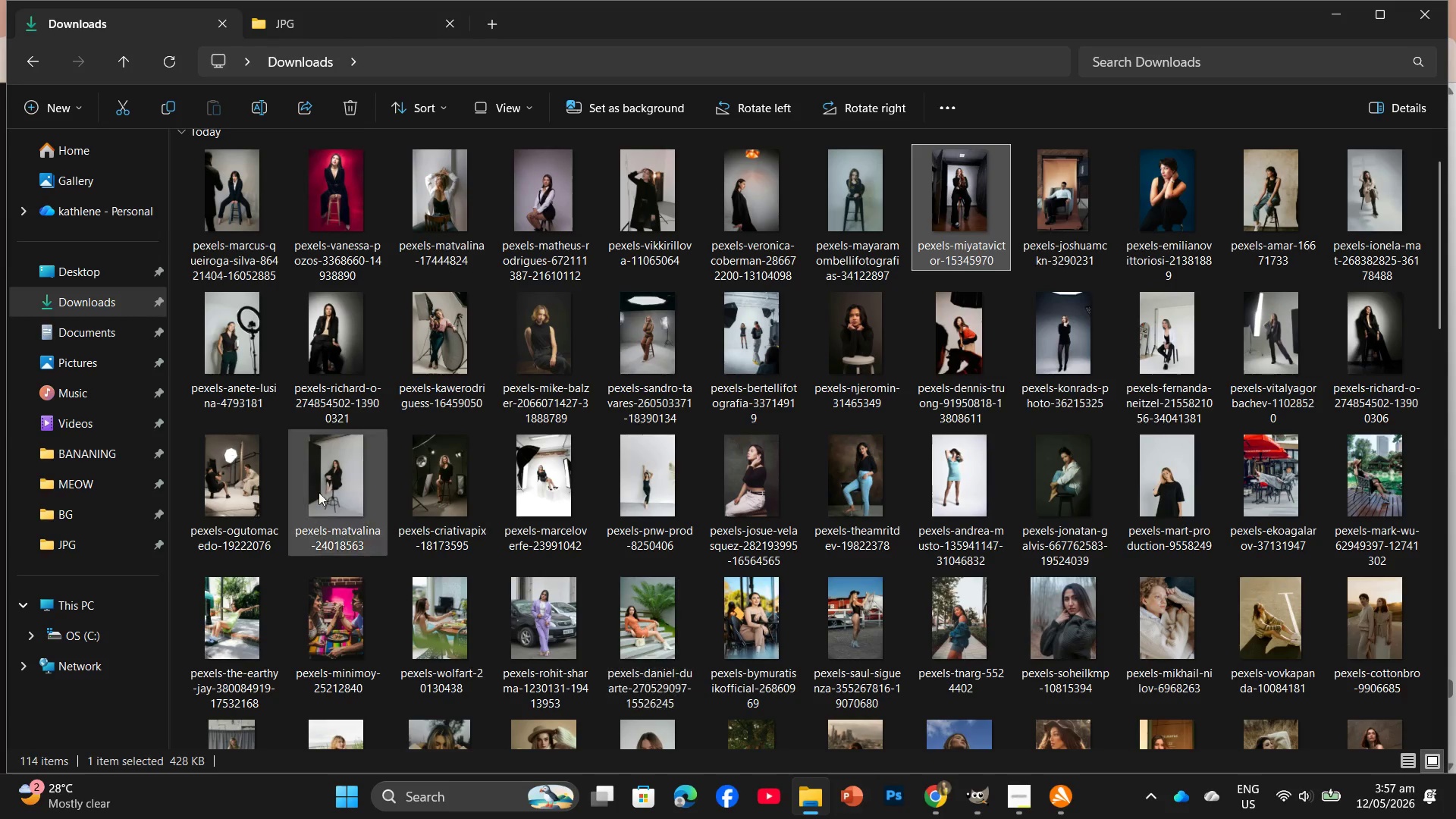 
left_click([286, 17])
 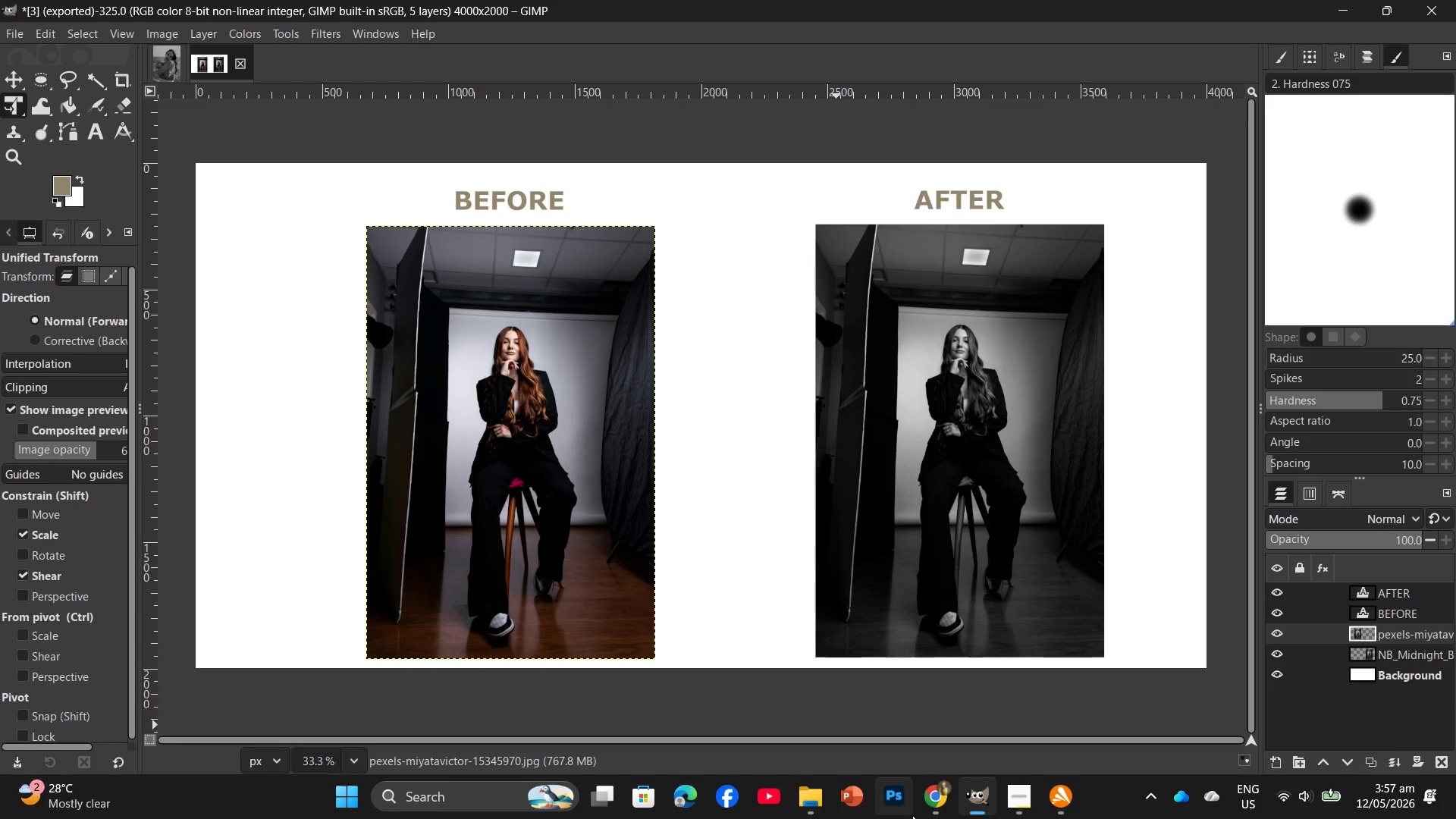 
wait(7.0)
 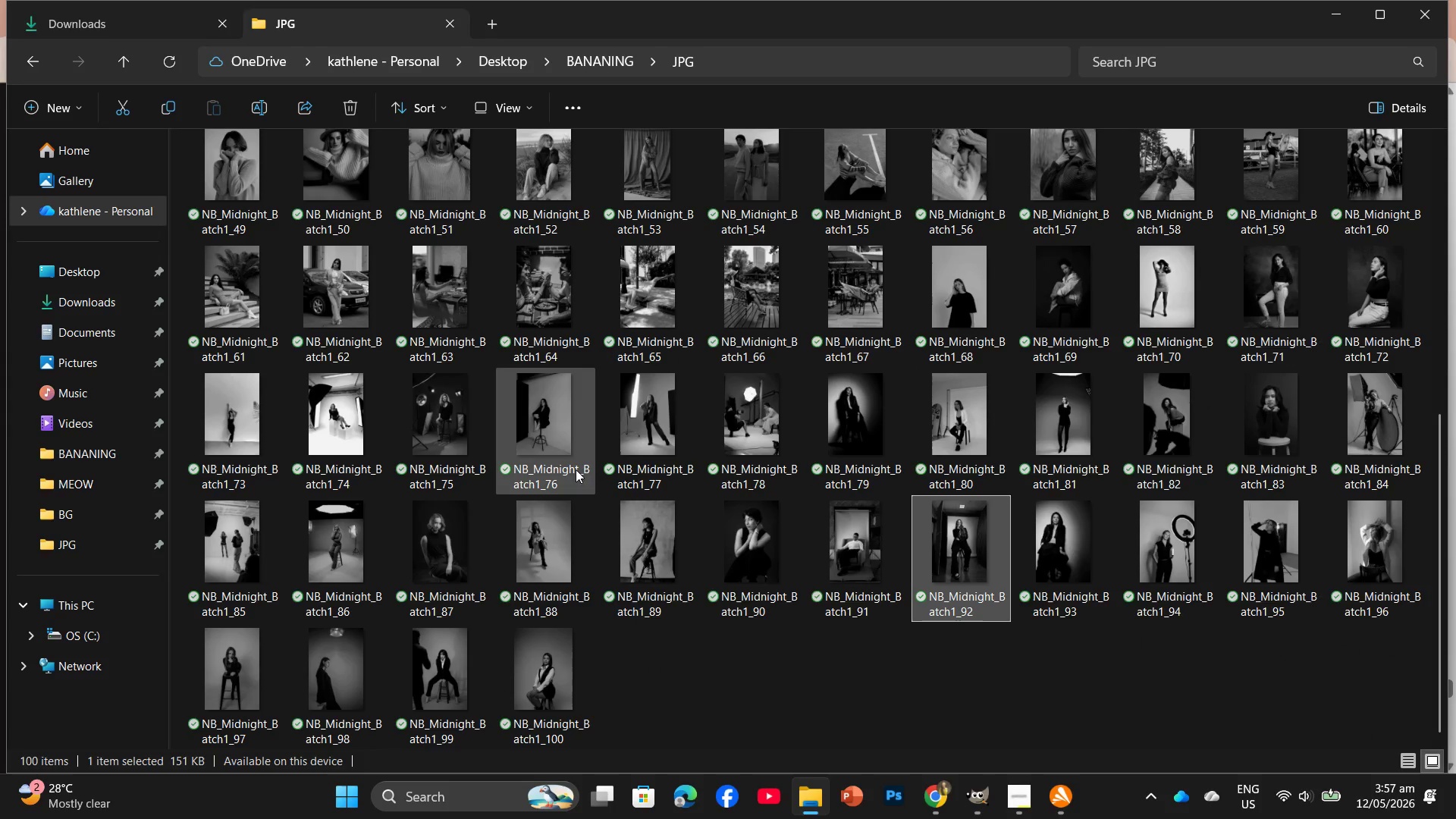 
left_click([800, 804])
 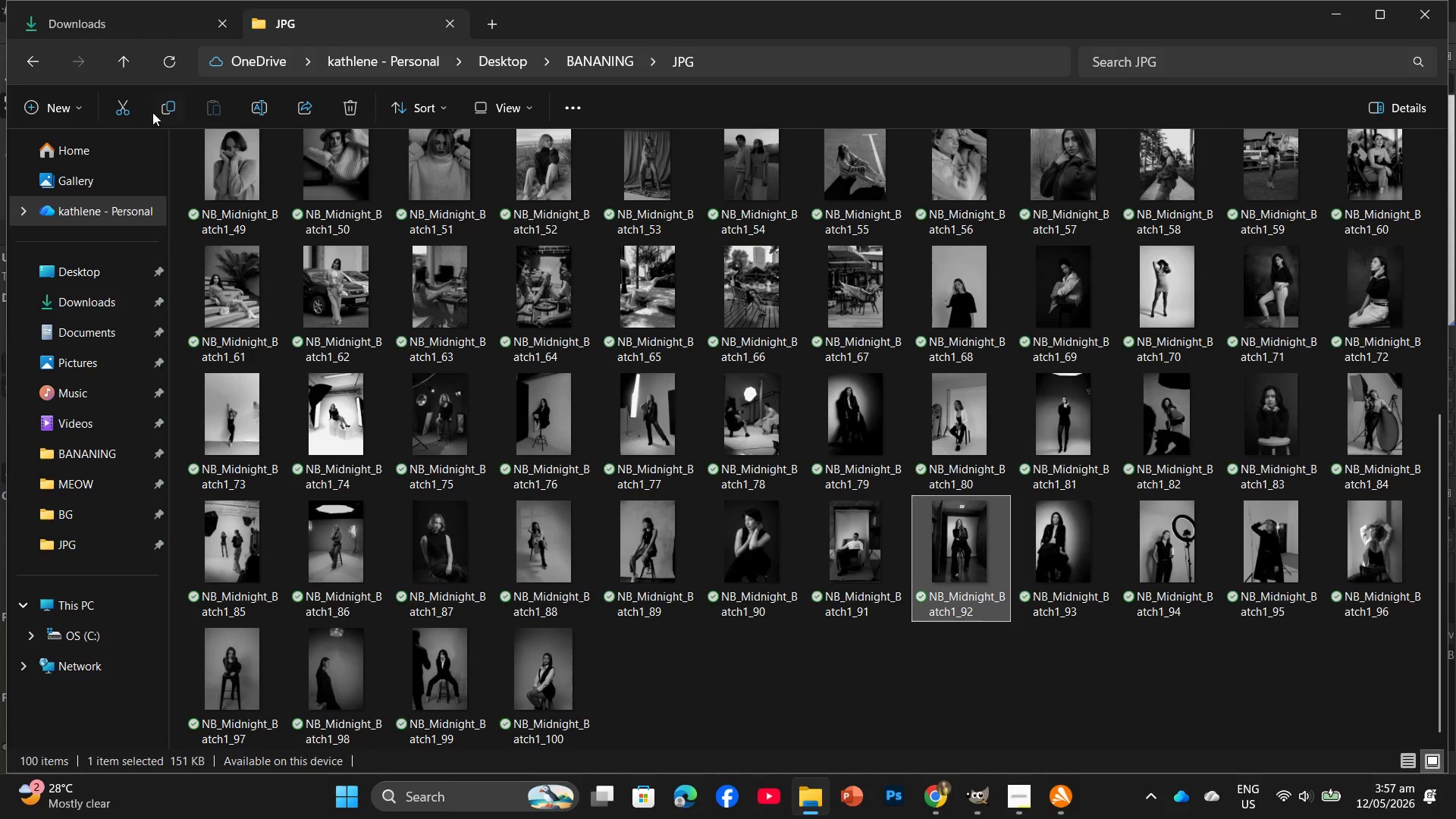 
left_click([108, 18])
 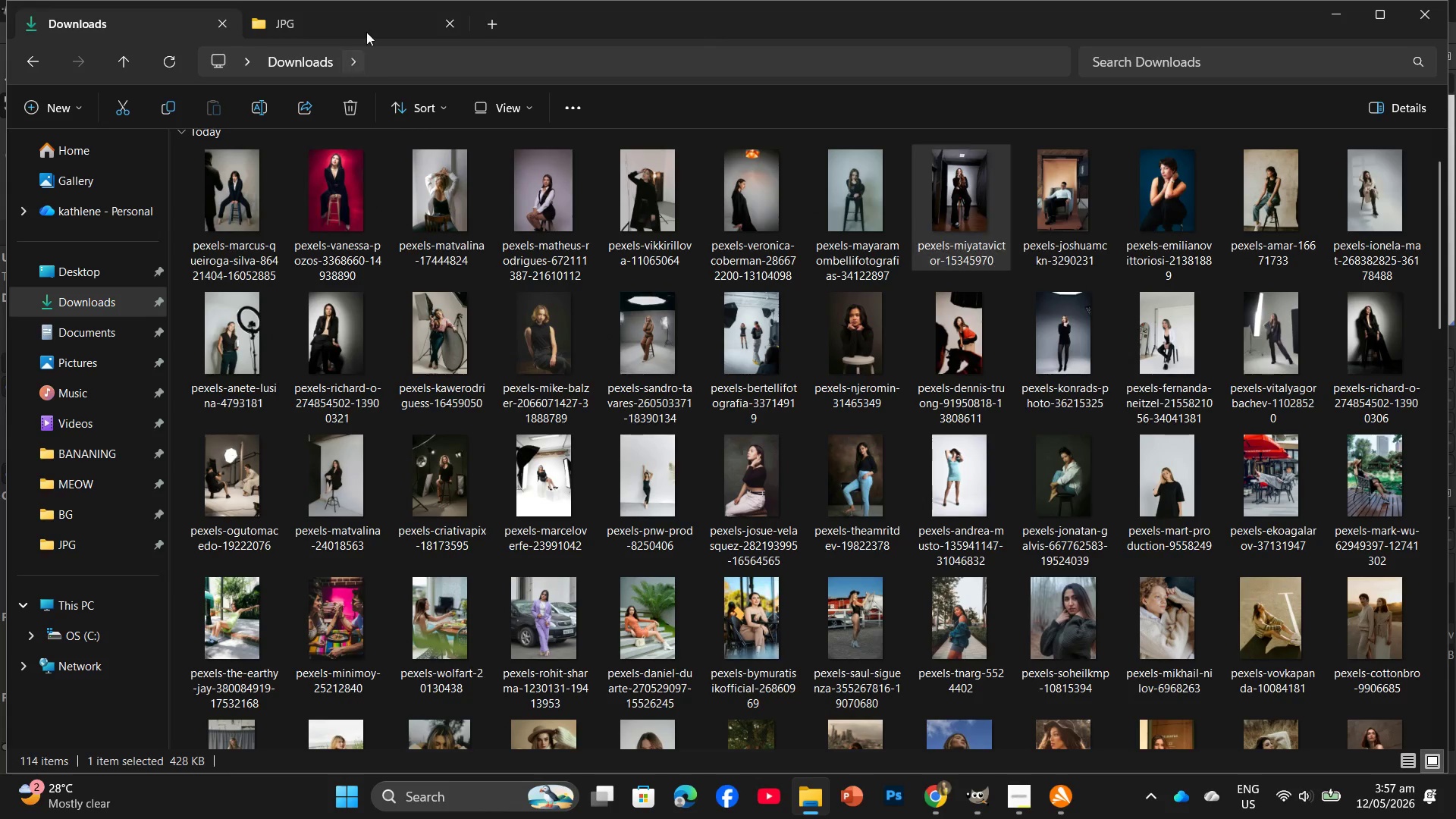 
double_click([366, 28])
 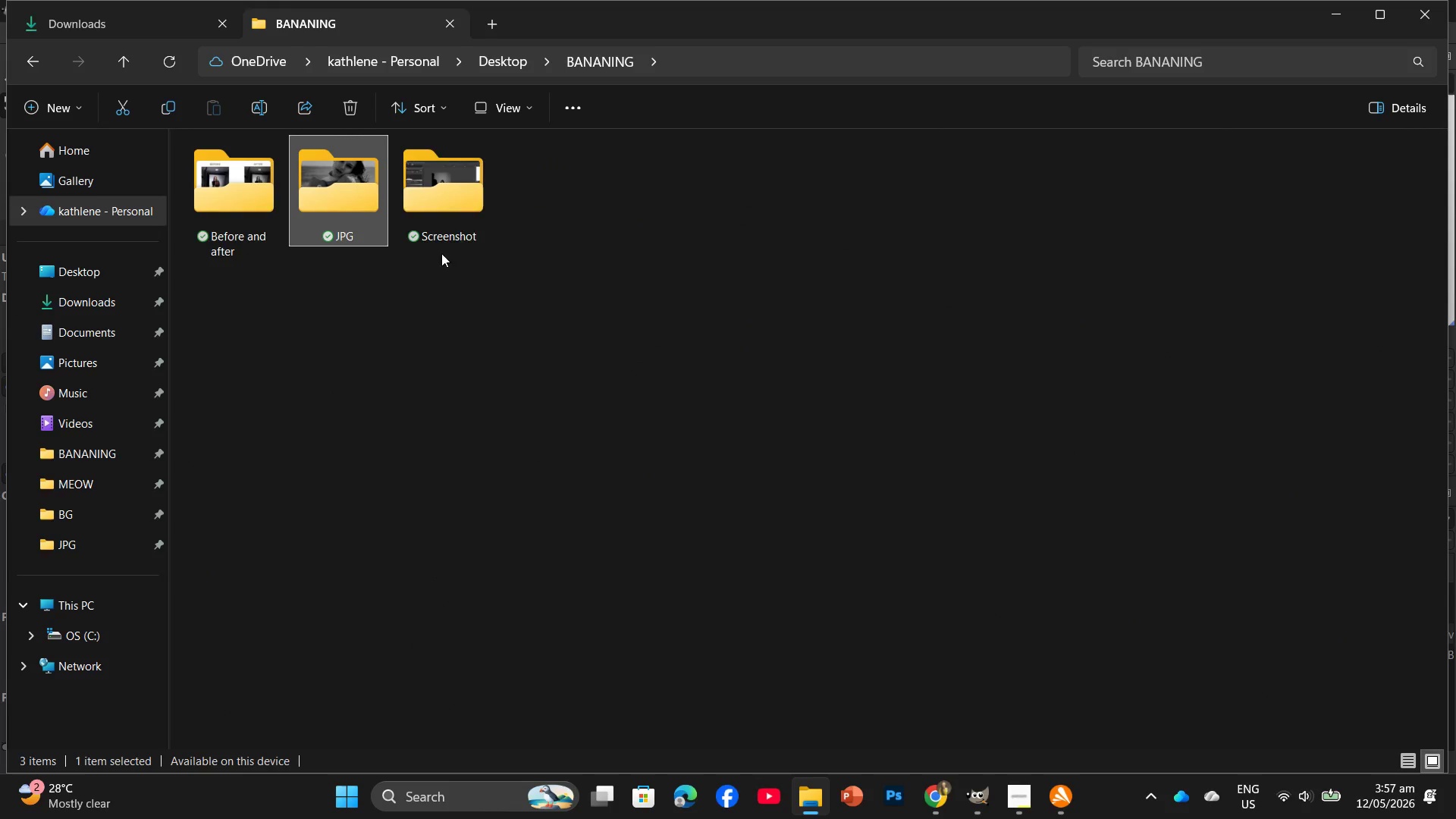 
double_click([269, 229])
 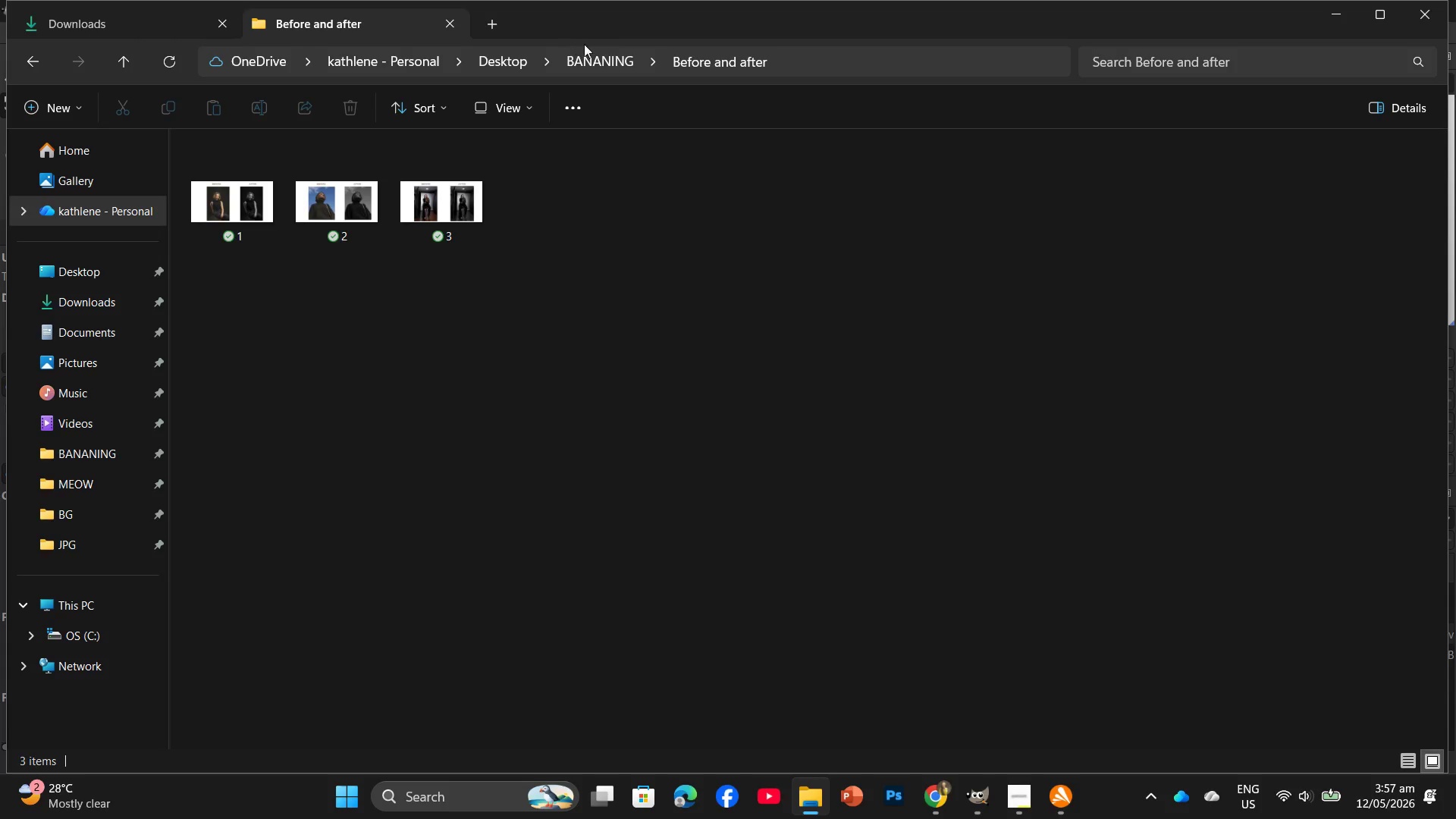 
wait(5.52)
 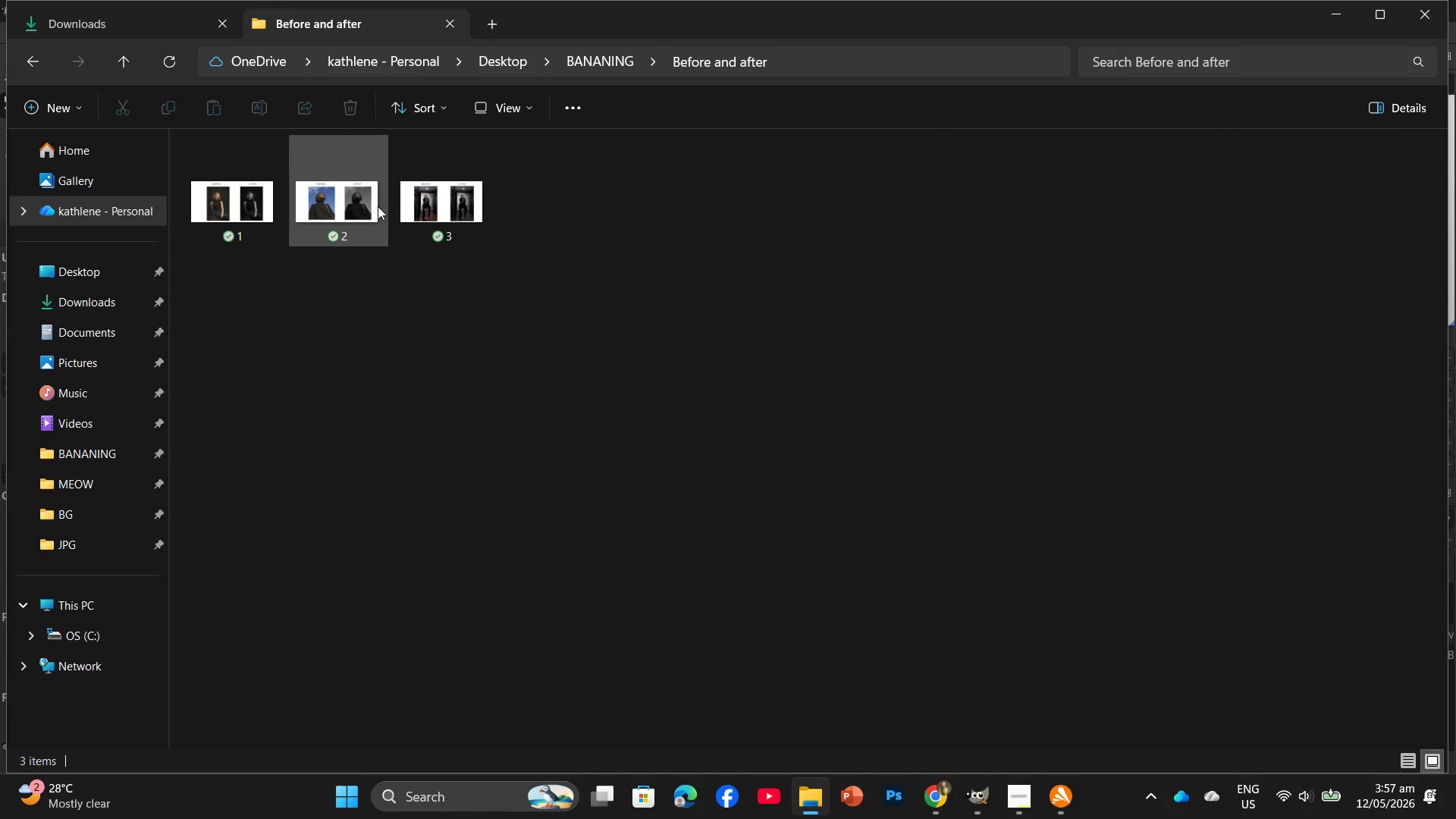 
left_click([565, 61])
 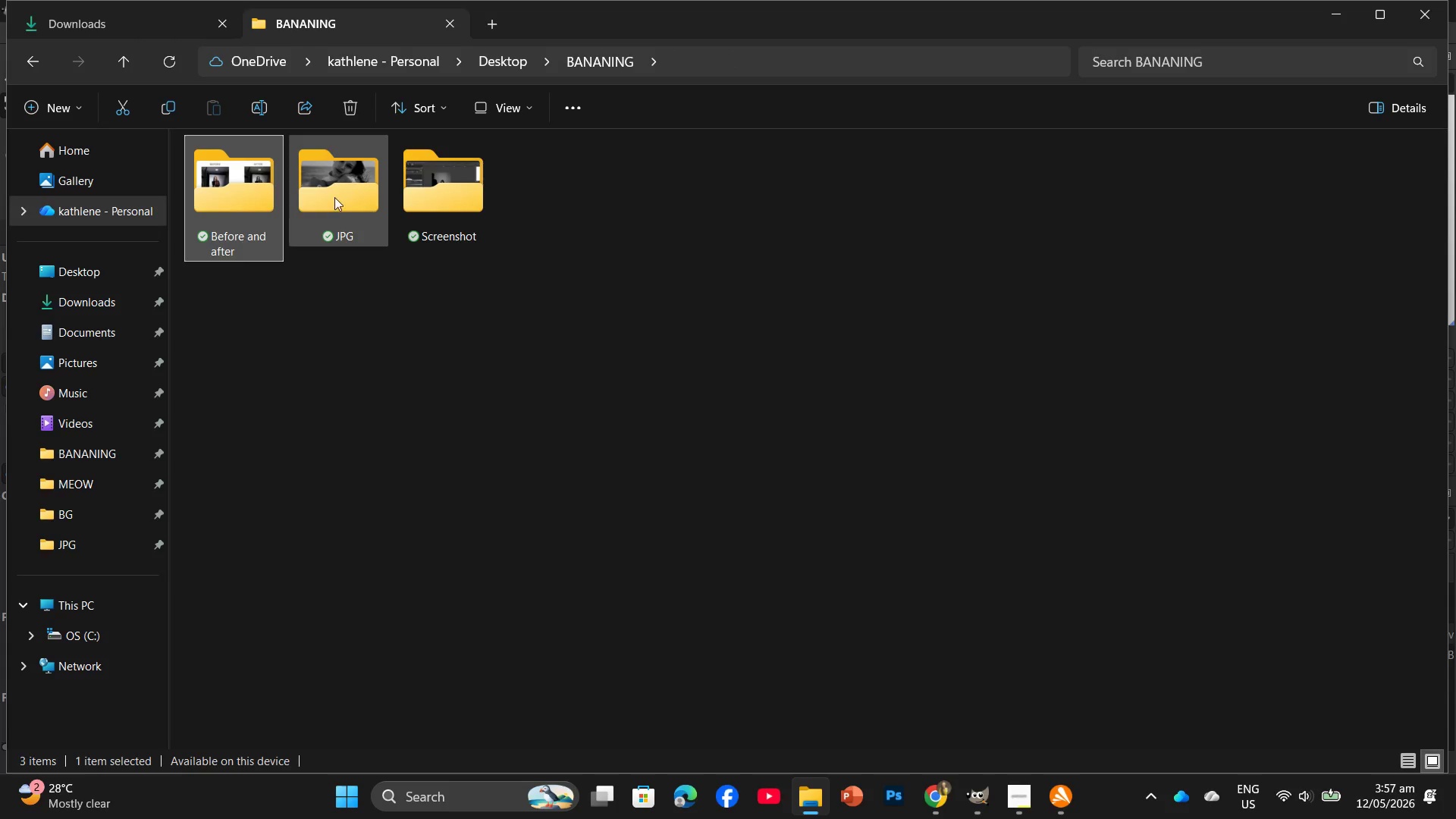 
double_click([332, 199])
 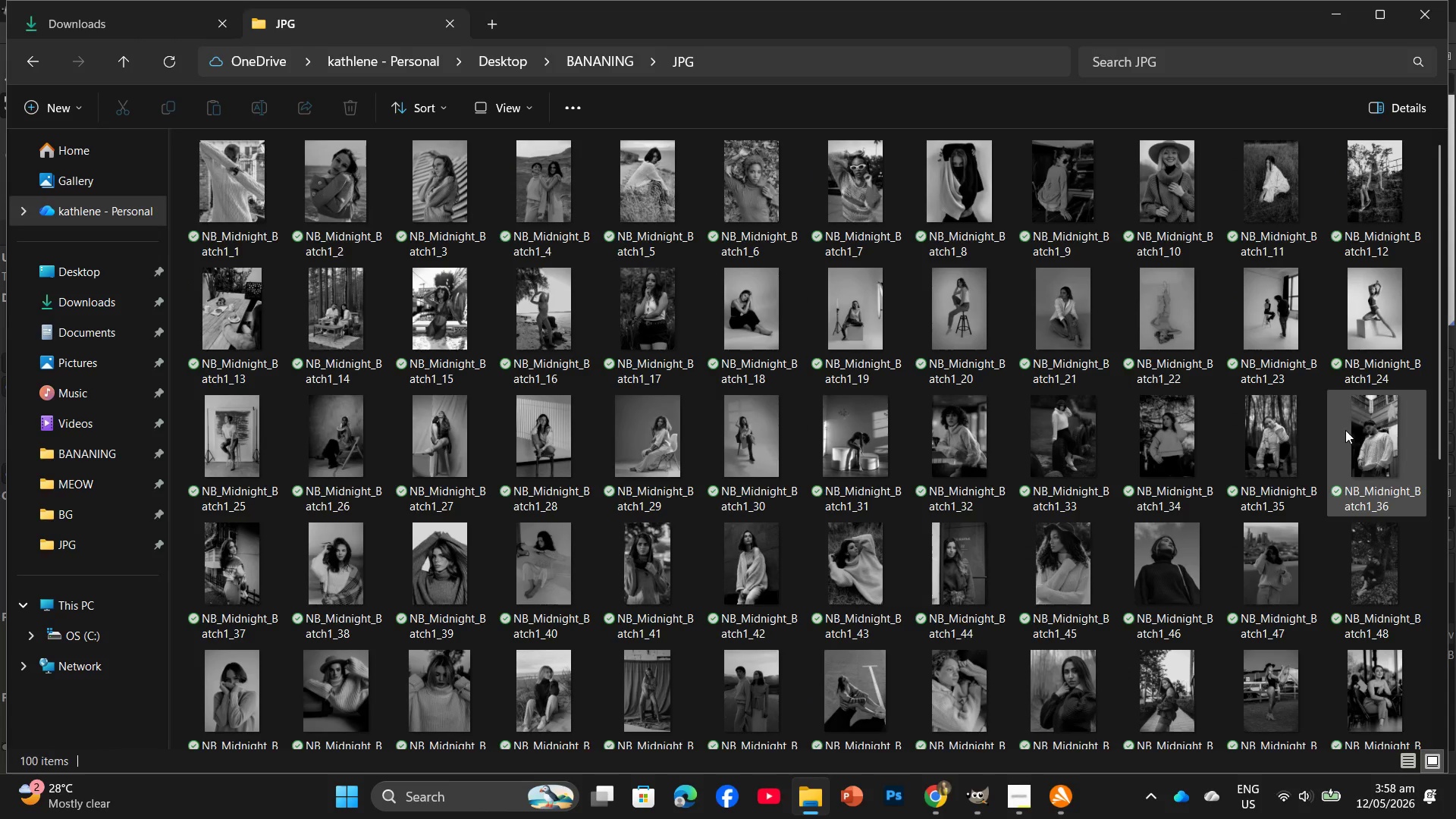 
mouse_move([1301, 430])
 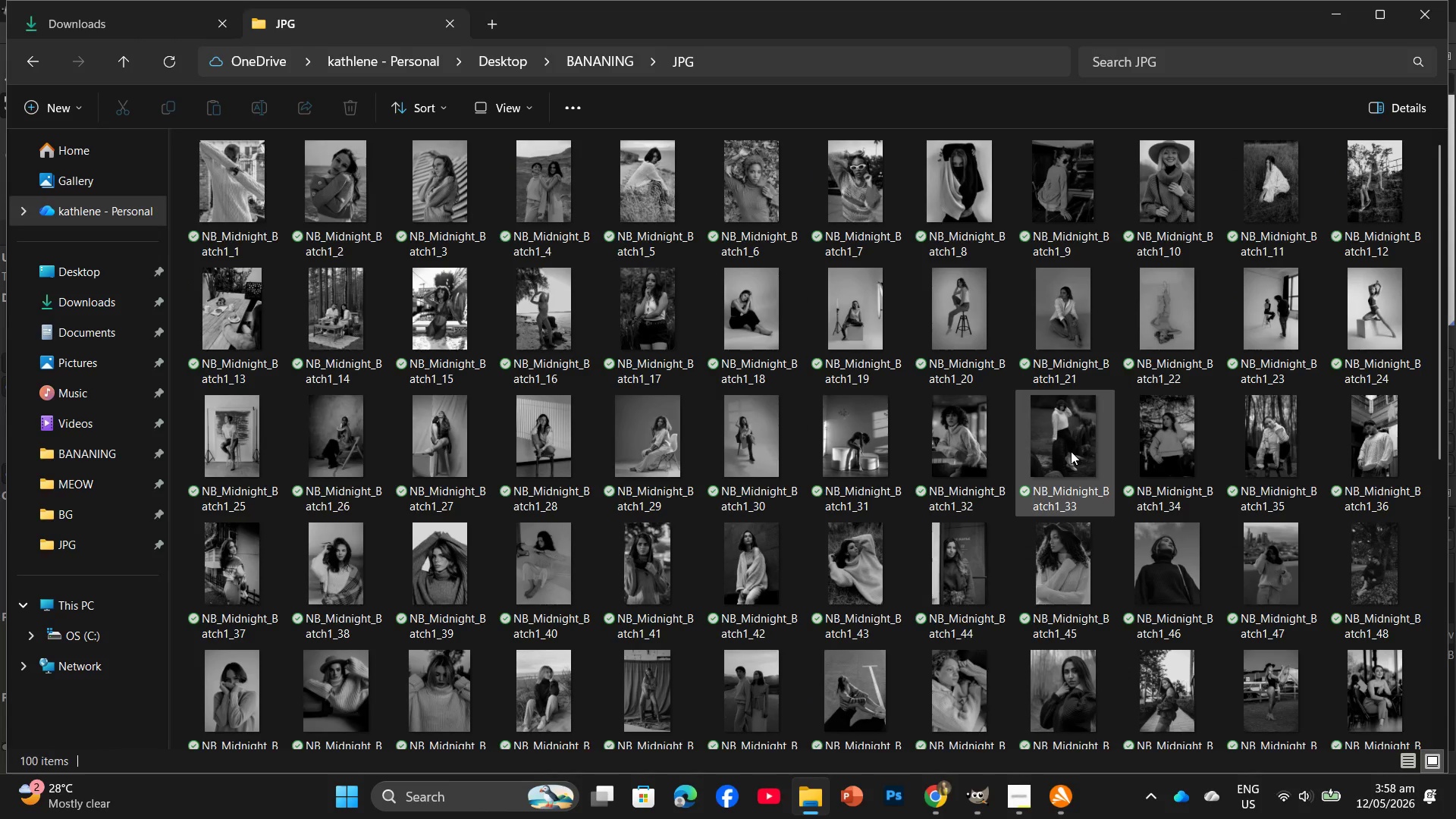 
scroll: coordinate [985, 413], scroll_direction: down, amount: 2.0
 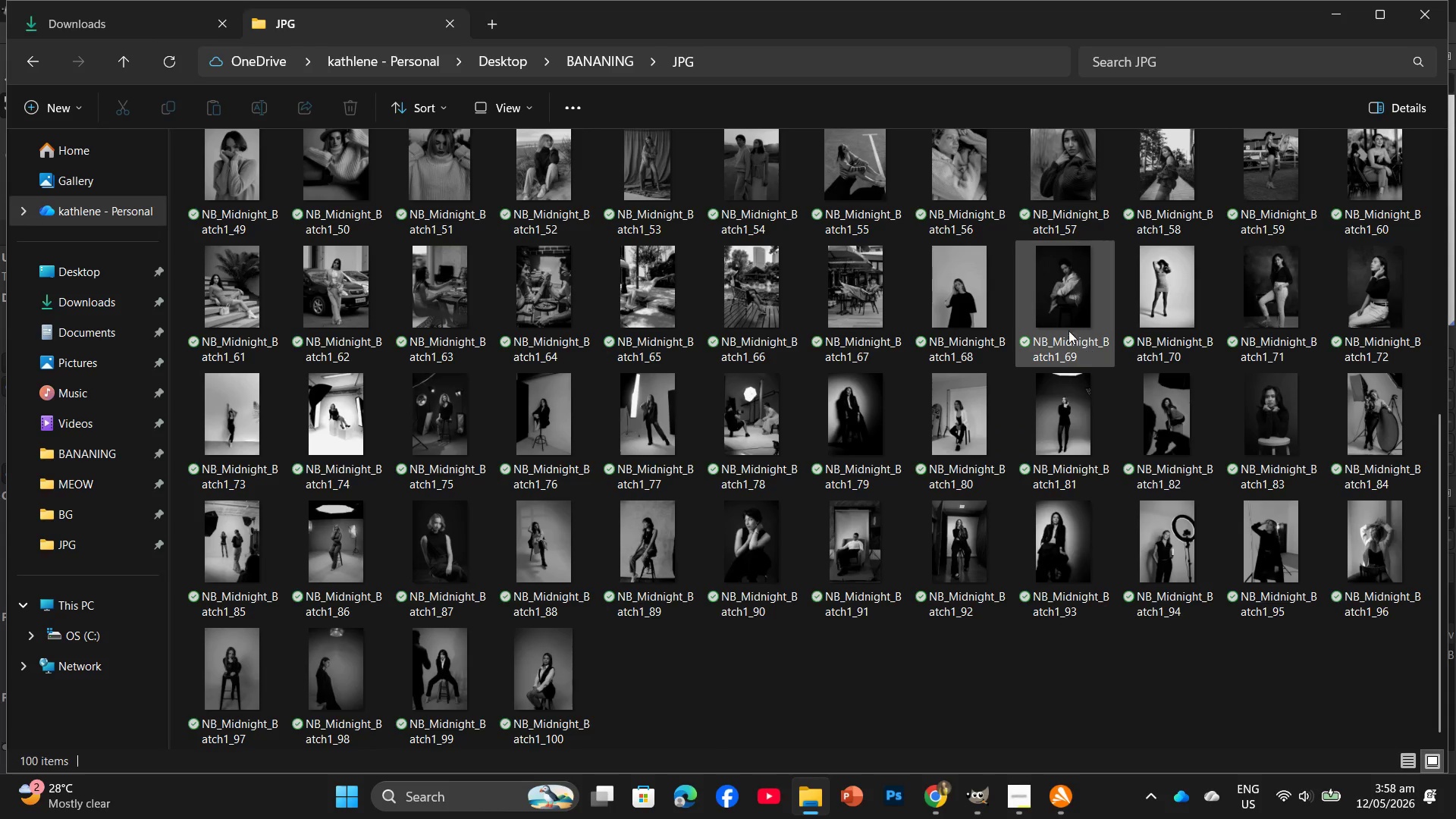 
left_click_drag(start_coordinate=[1058, 304], to_coordinate=[656, 438])
 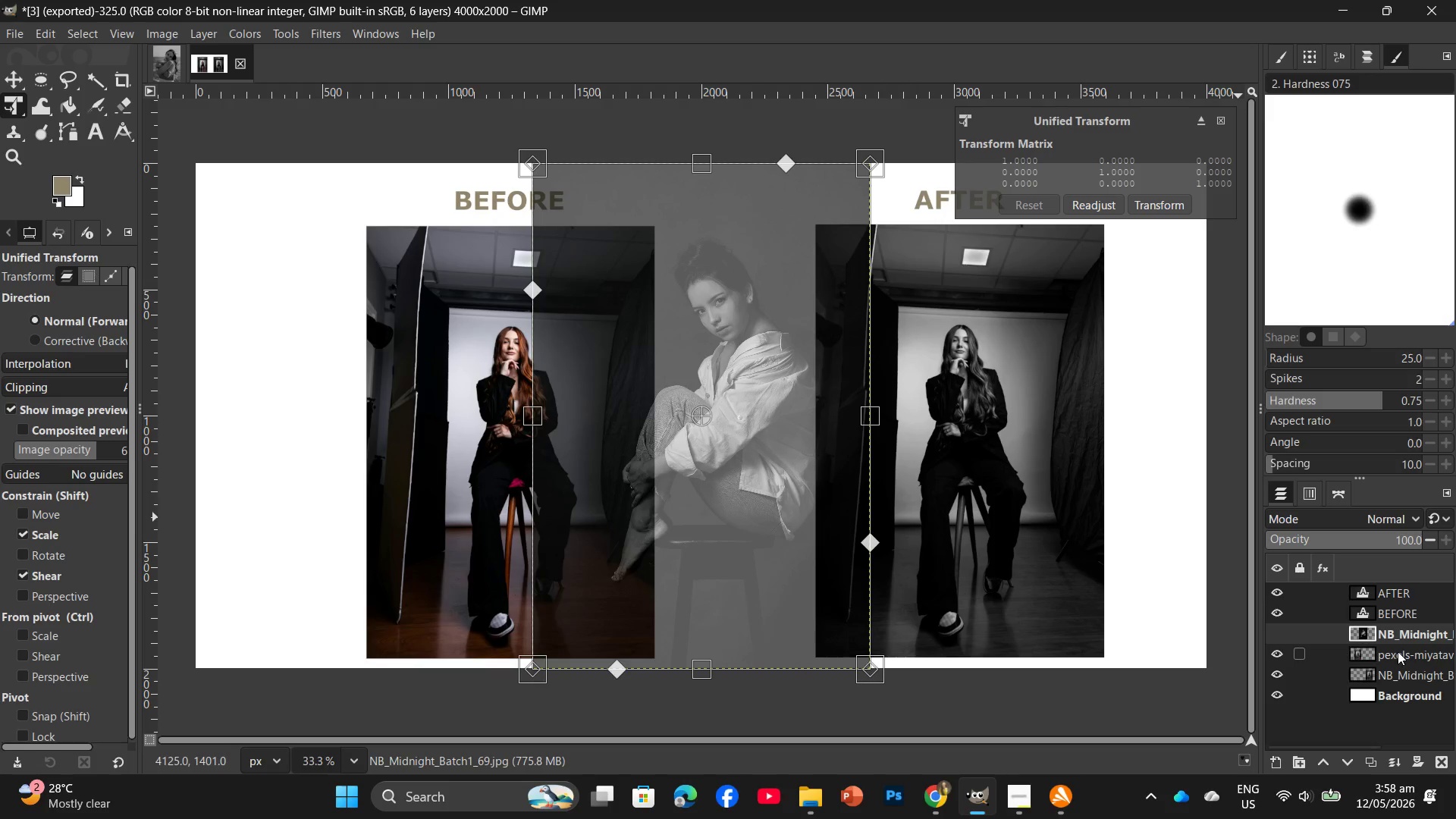 
left_click_drag(start_coordinate=[1419, 650], to_coordinate=[1444, 763])
 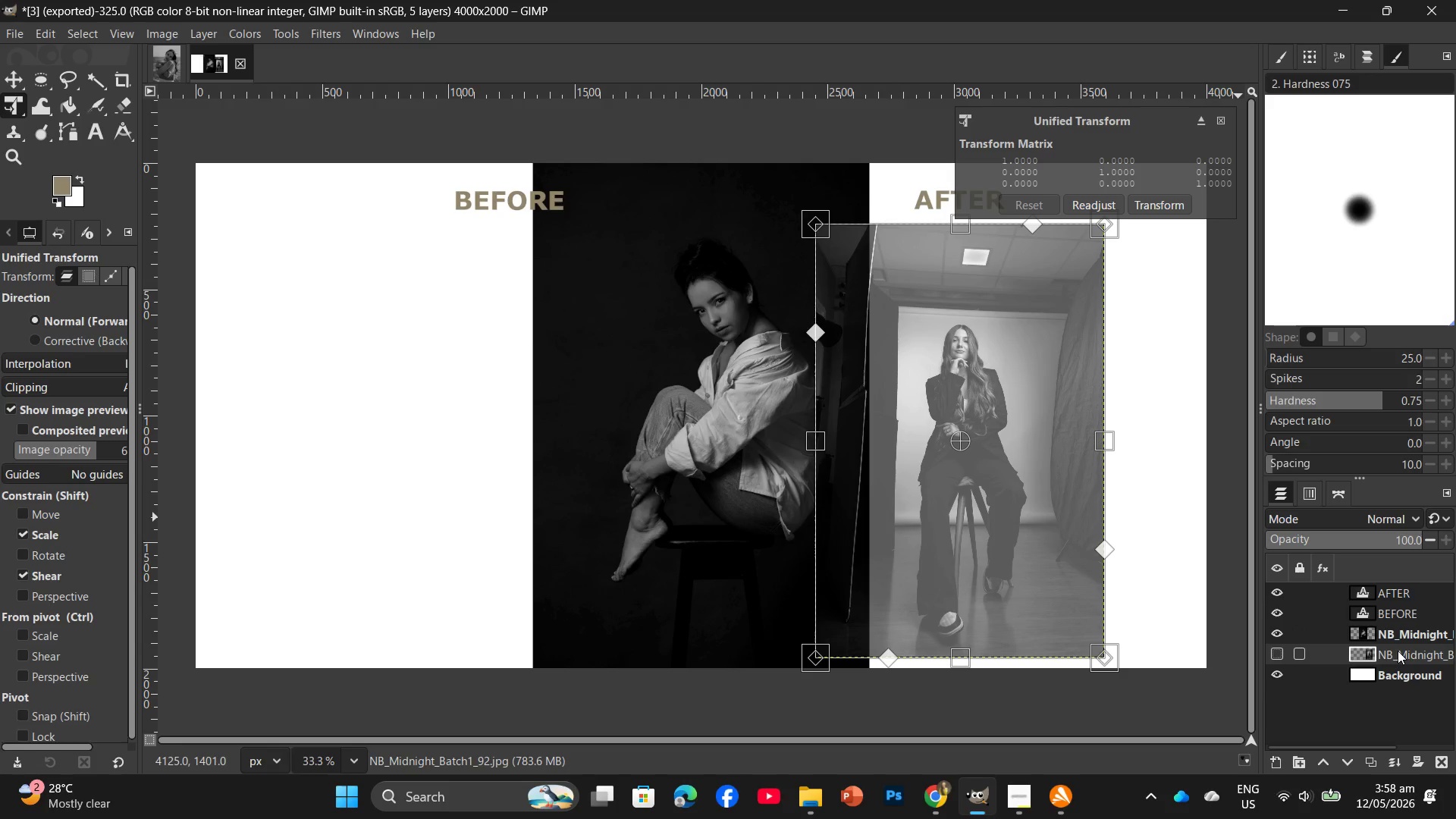 
left_click_drag(start_coordinate=[1398, 651], to_coordinate=[1442, 759])
 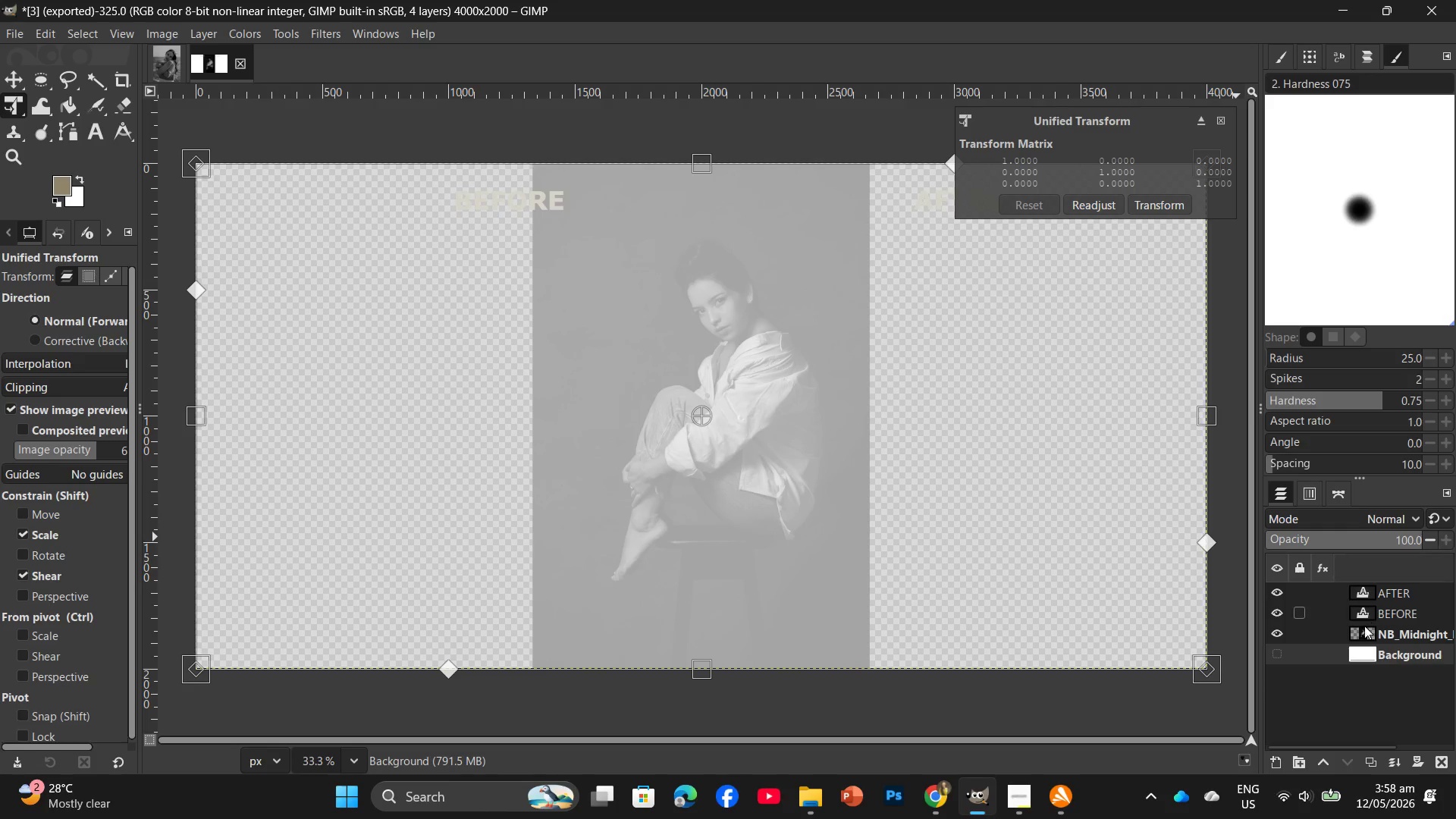 
left_click([1276, 648])
 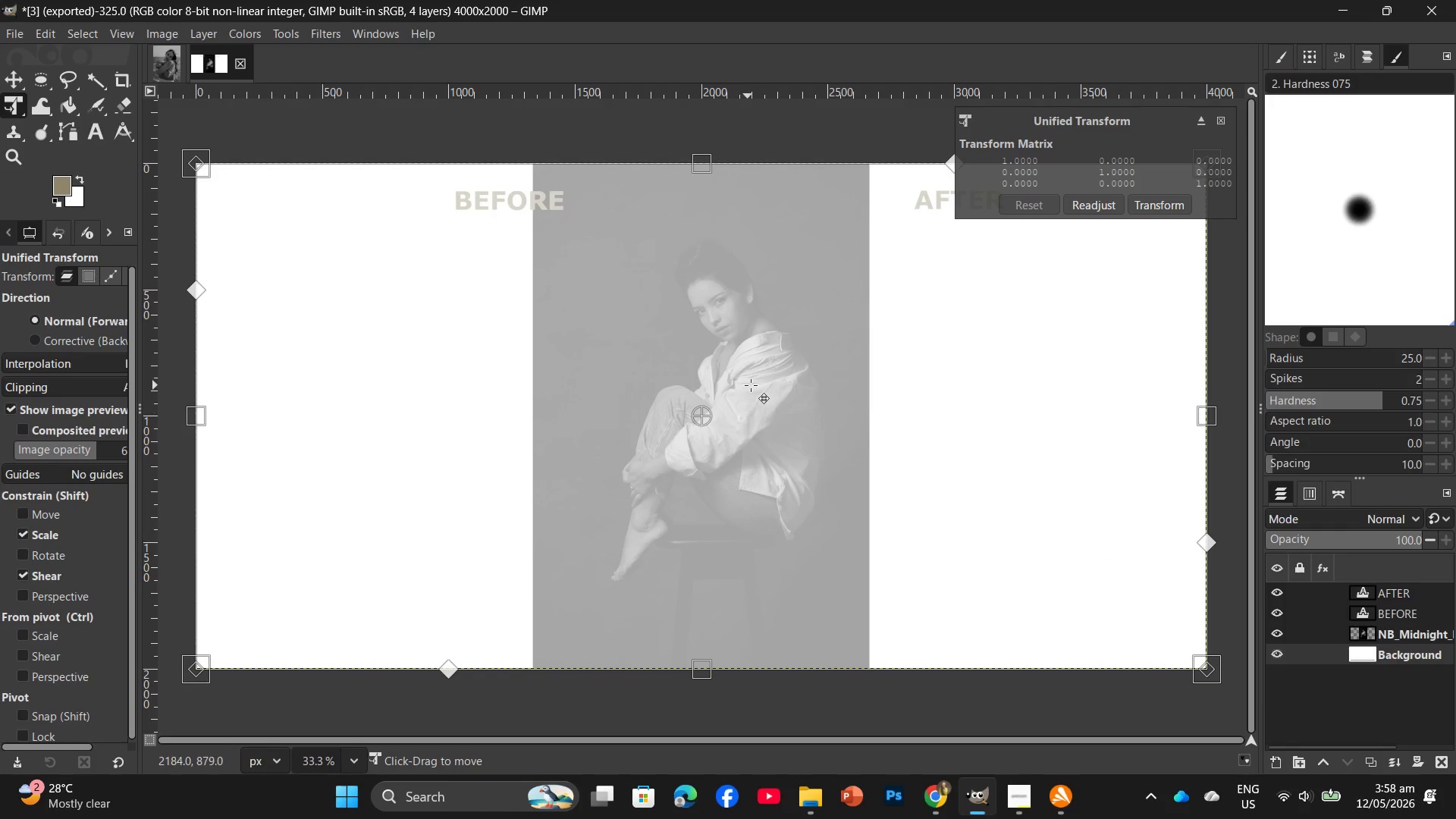 
left_click([754, 384])
 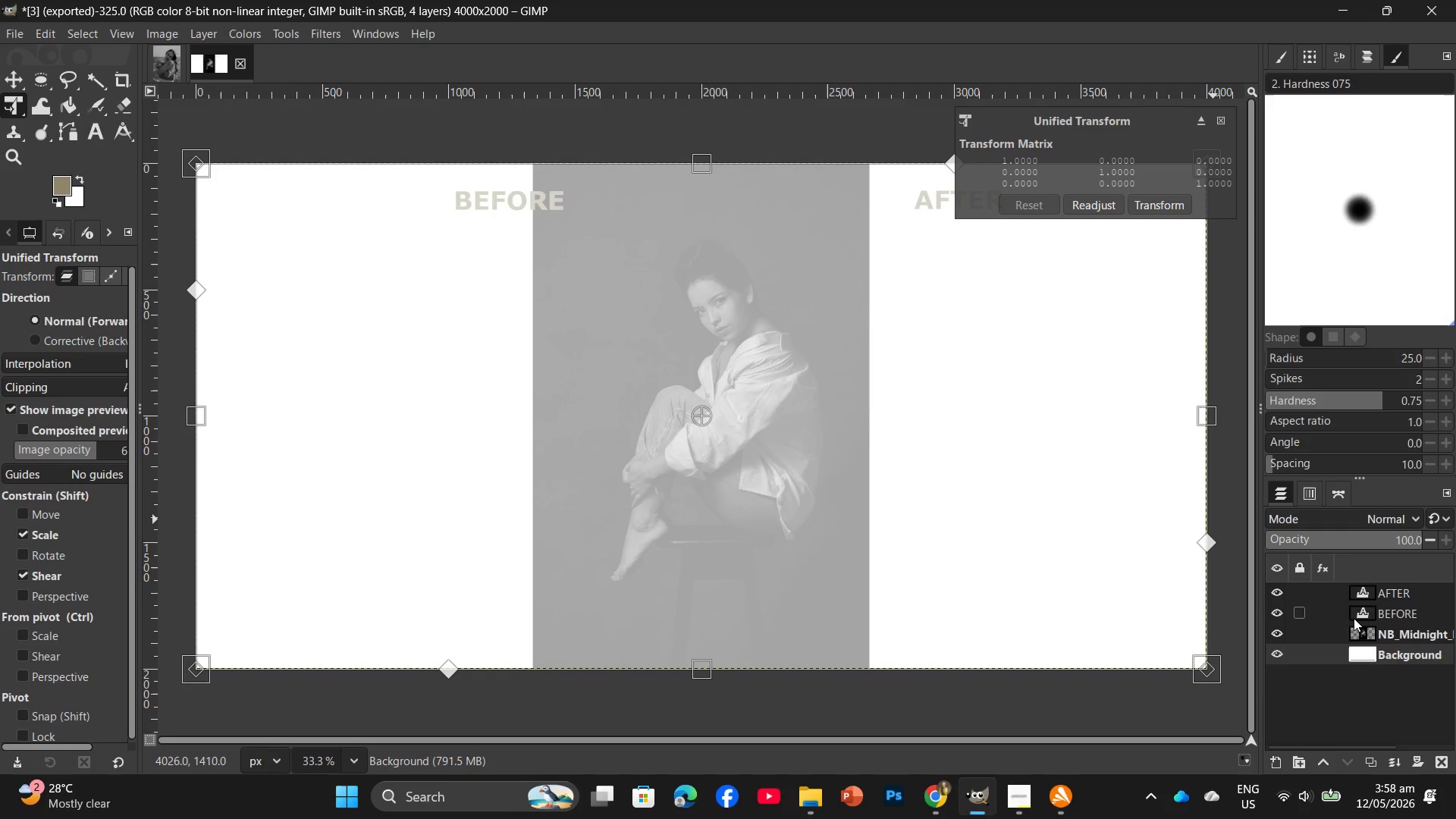 
left_click([1365, 632])
 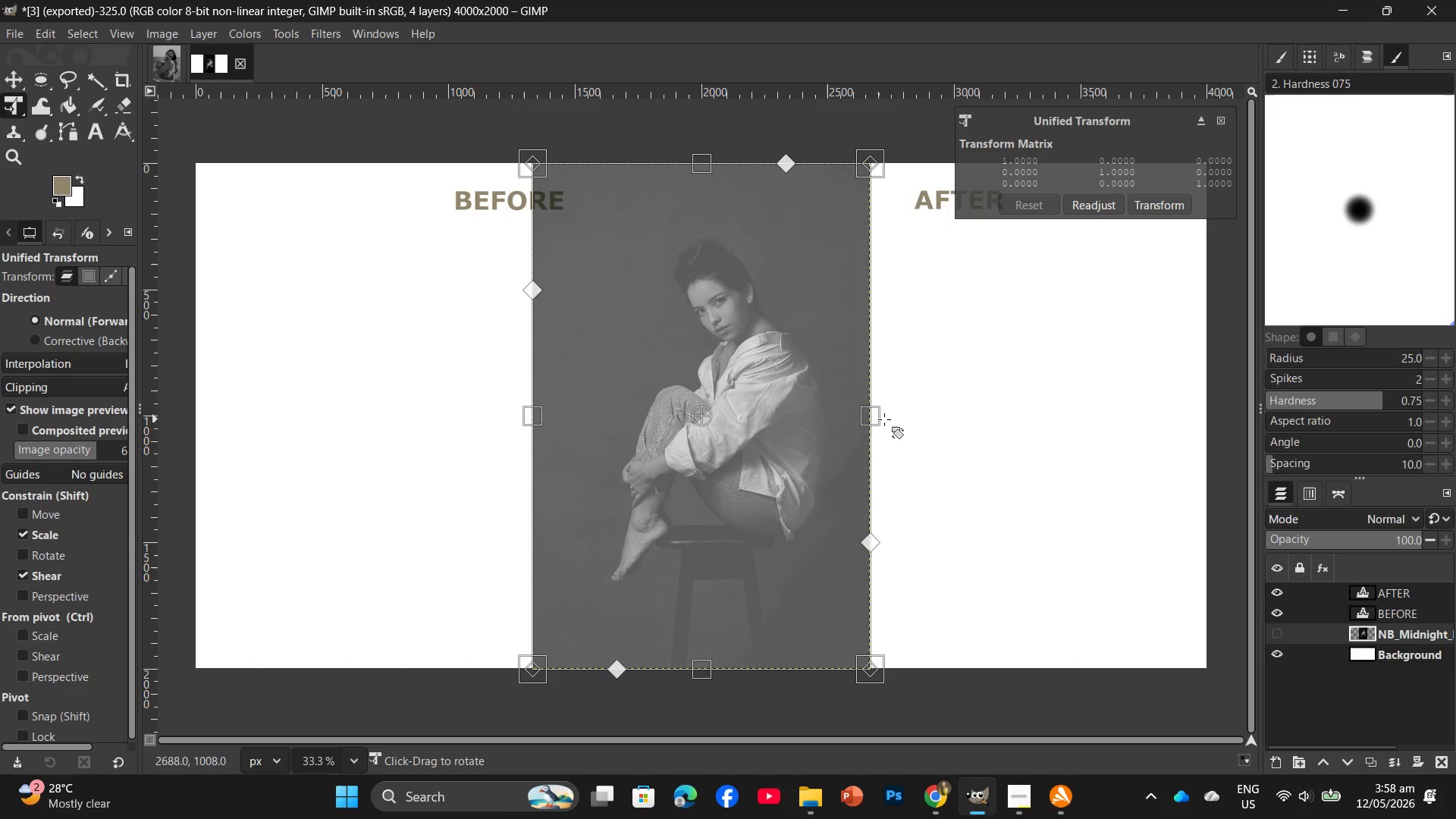 
left_click_drag(start_coordinate=[869, 419], to_coordinate=[821, 412])
 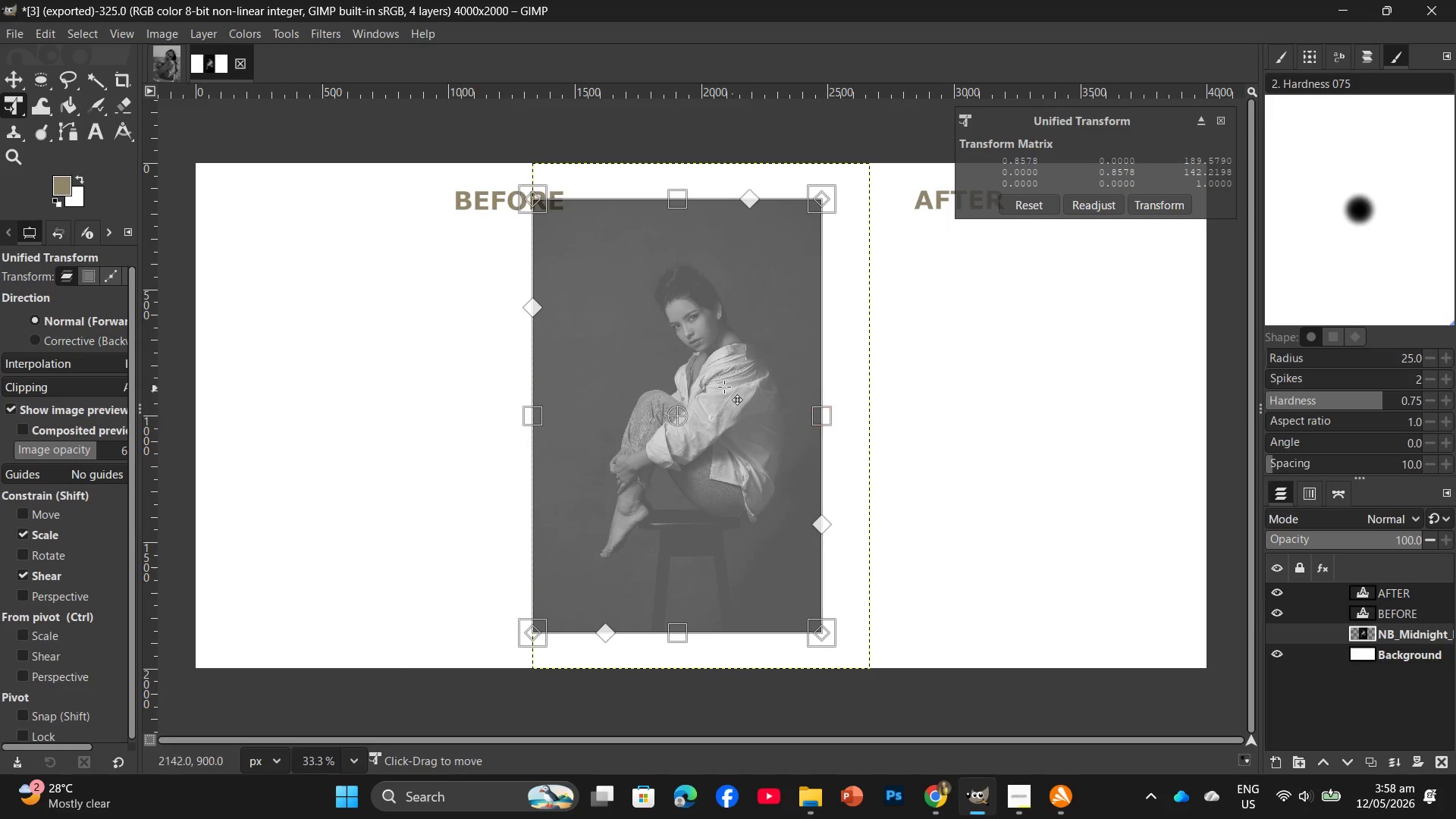 
left_click_drag(start_coordinate=[724, 387], to_coordinate=[1007, 416])
 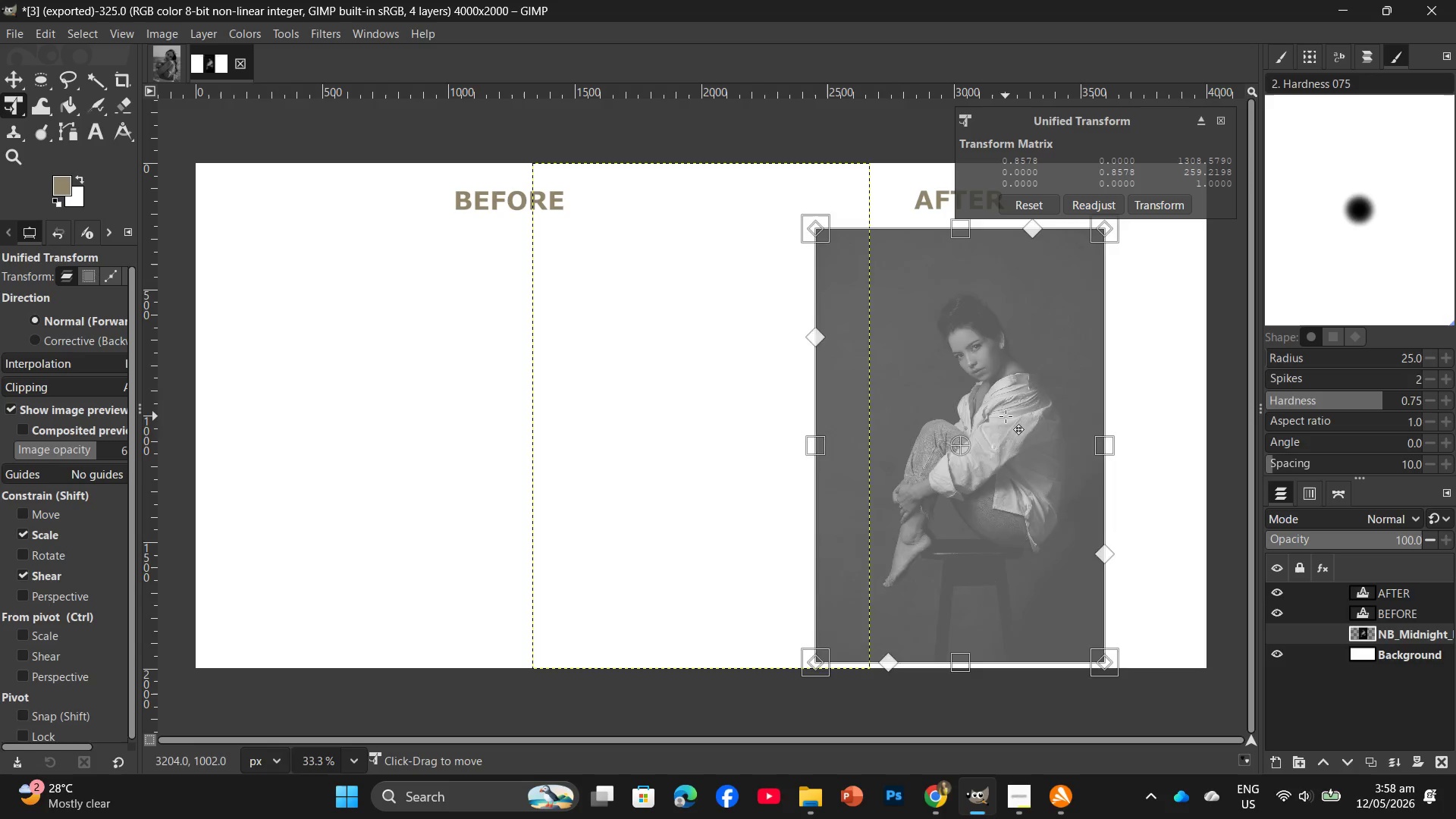 
key(Enter)
 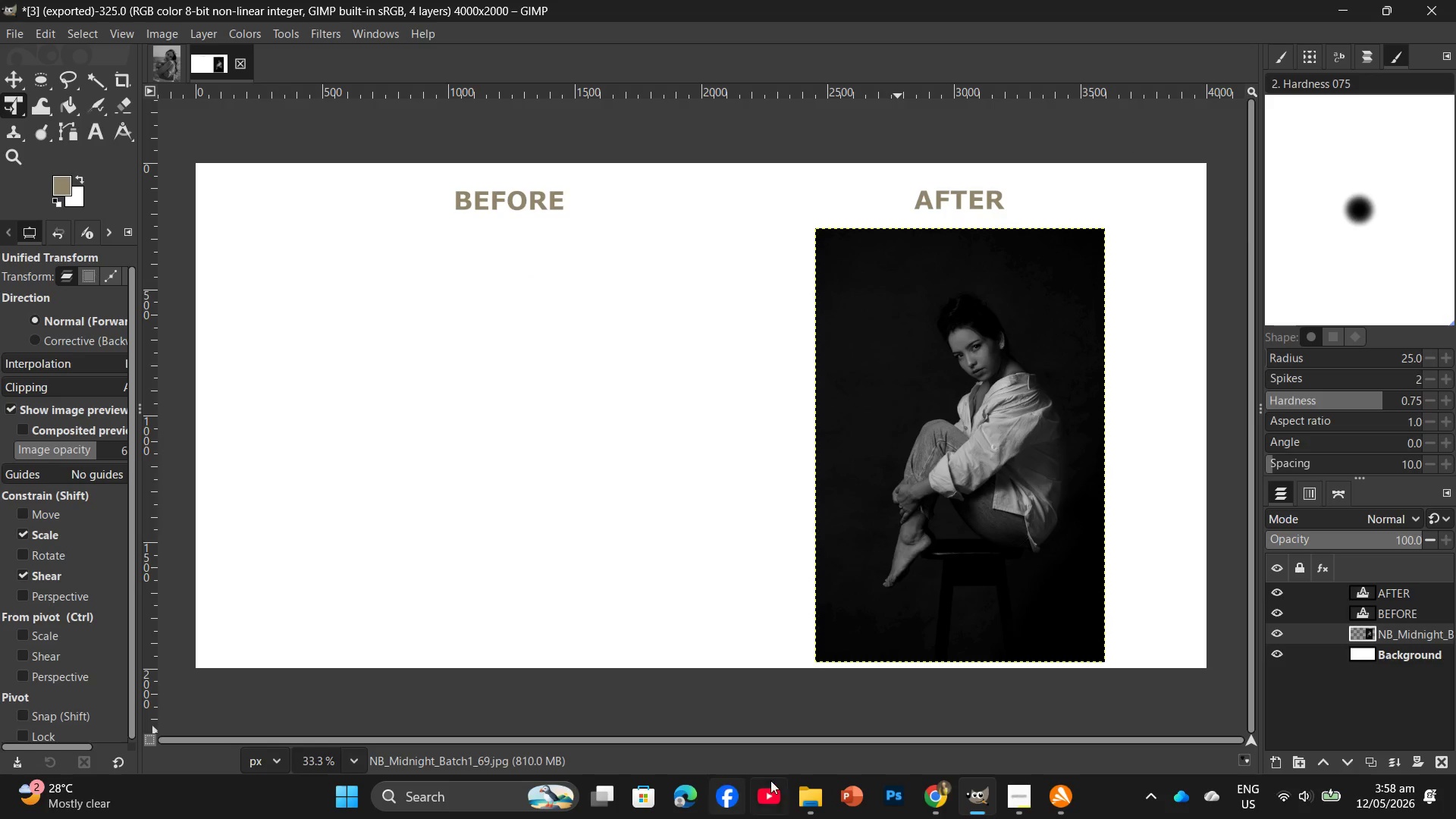 
left_click([806, 749])
 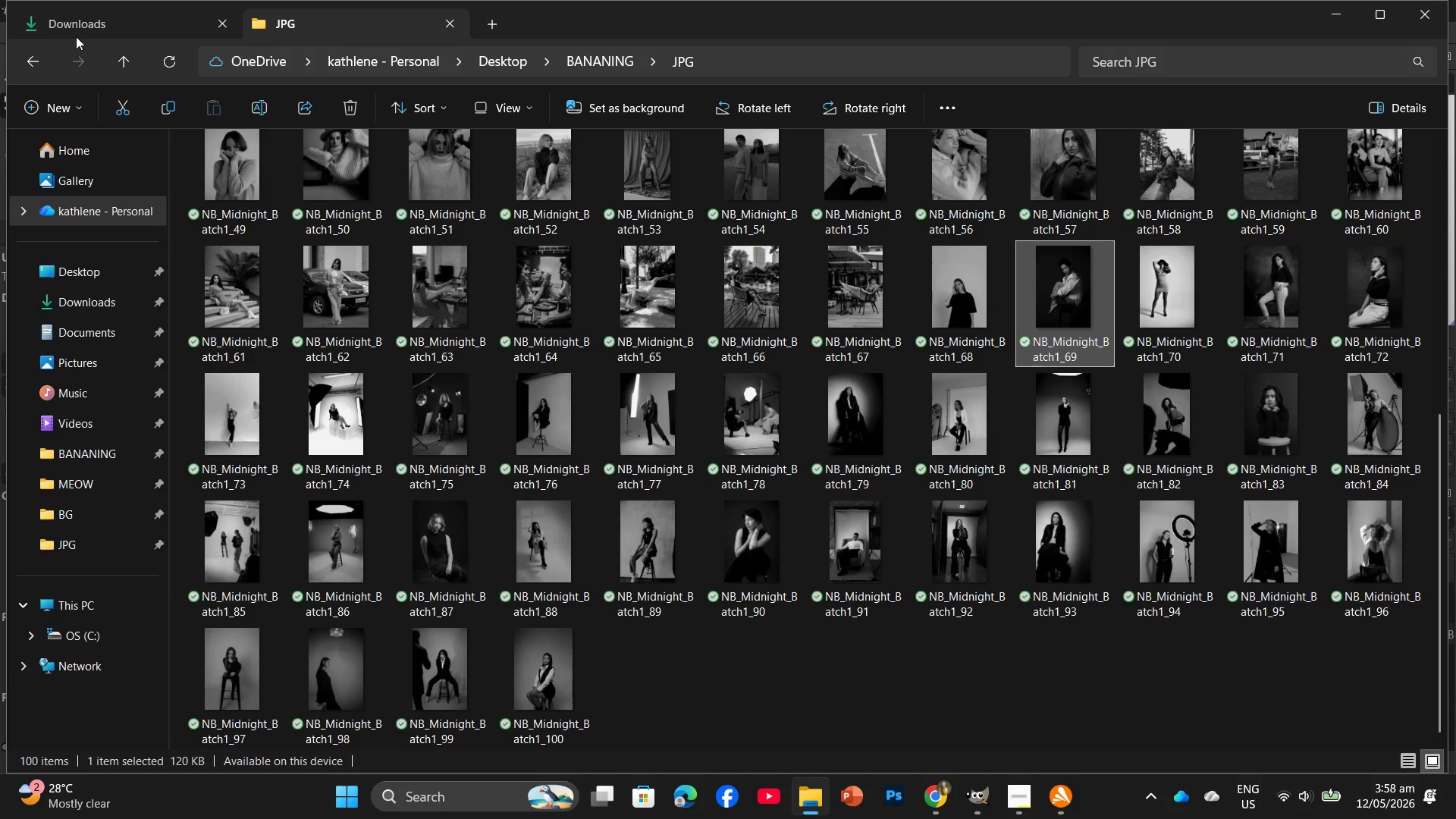 
left_click([80, 17])
 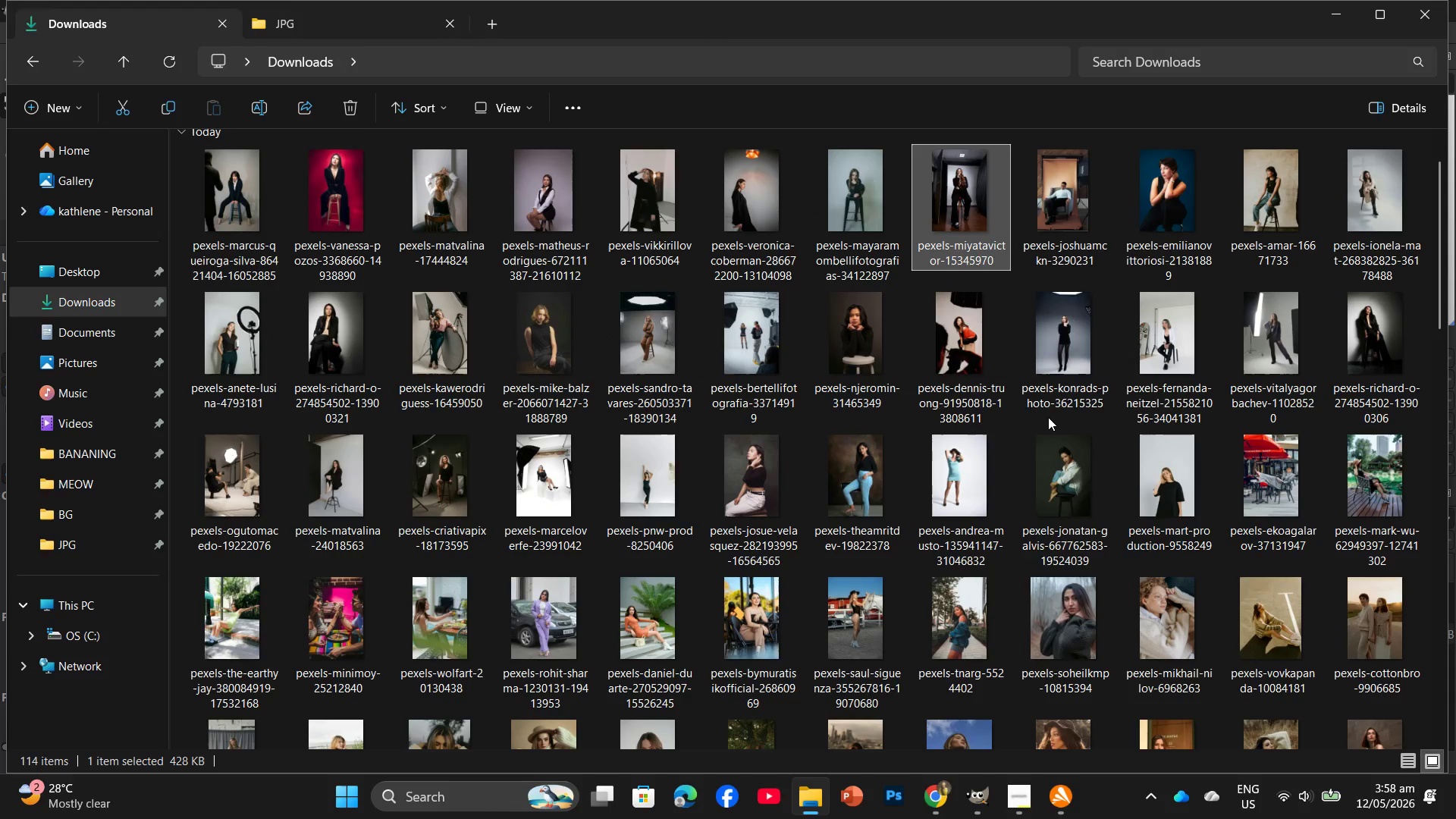 
left_click_drag(start_coordinate=[1060, 460], to_coordinate=[538, 443])
 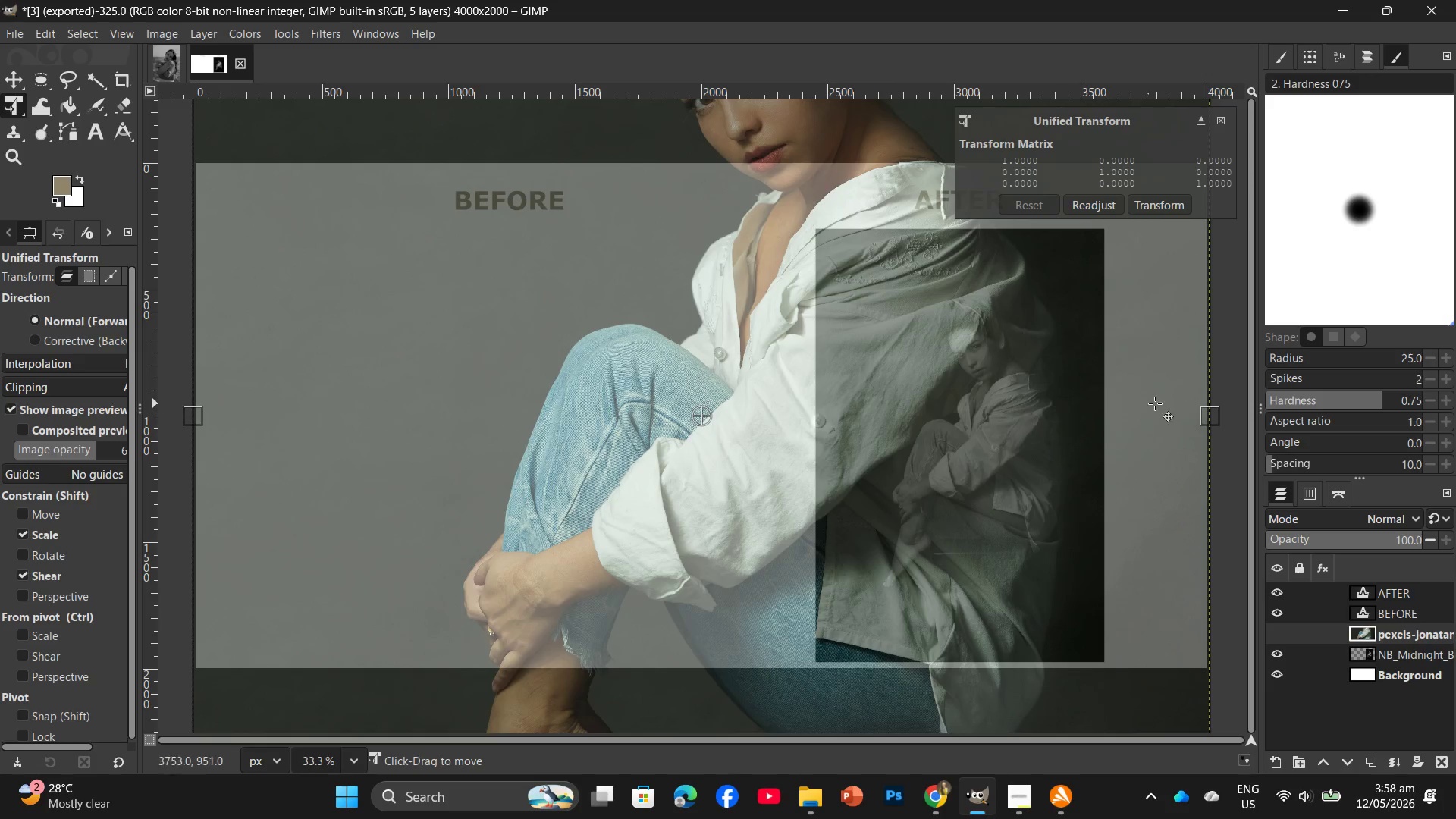 
left_click_drag(start_coordinate=[1202, 416], to_coordinate=[505, 402])
 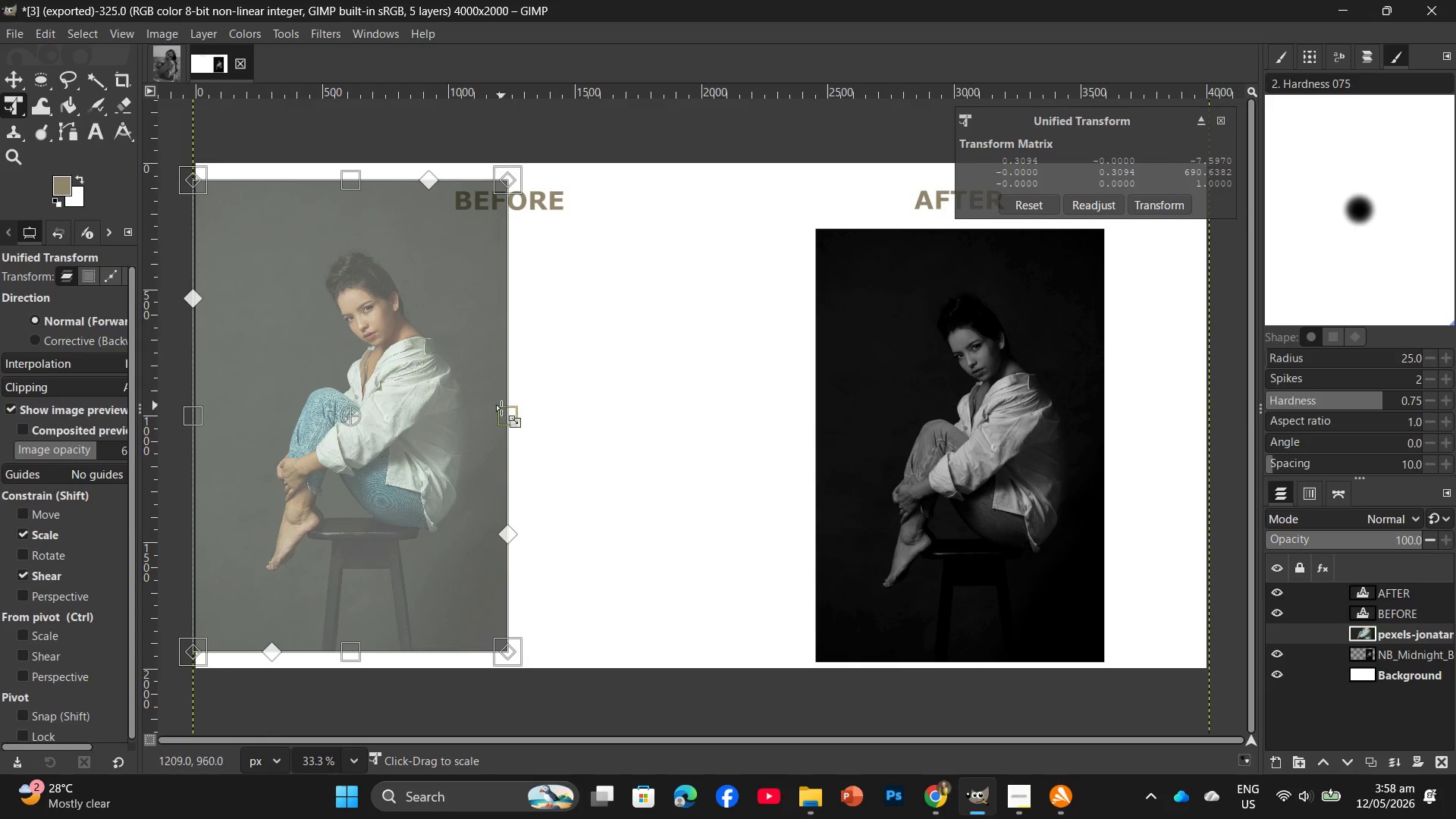 
left_click_drag(start_coordinate=[500, 411], to_coordinate=[487, 417])
 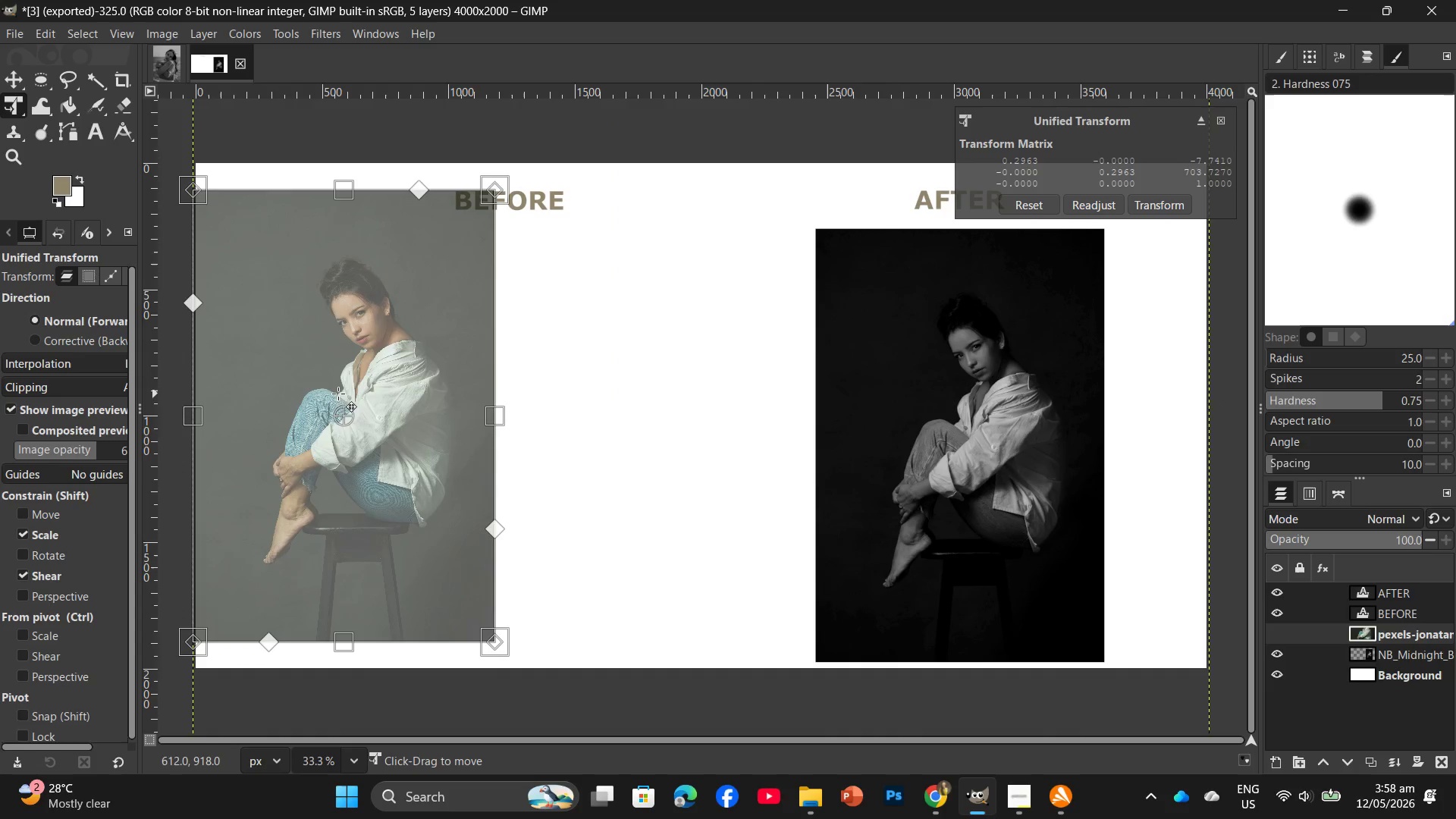 
left_click_drag(start_coordinate=[334, 395], to_coordinate=[503, 423])
 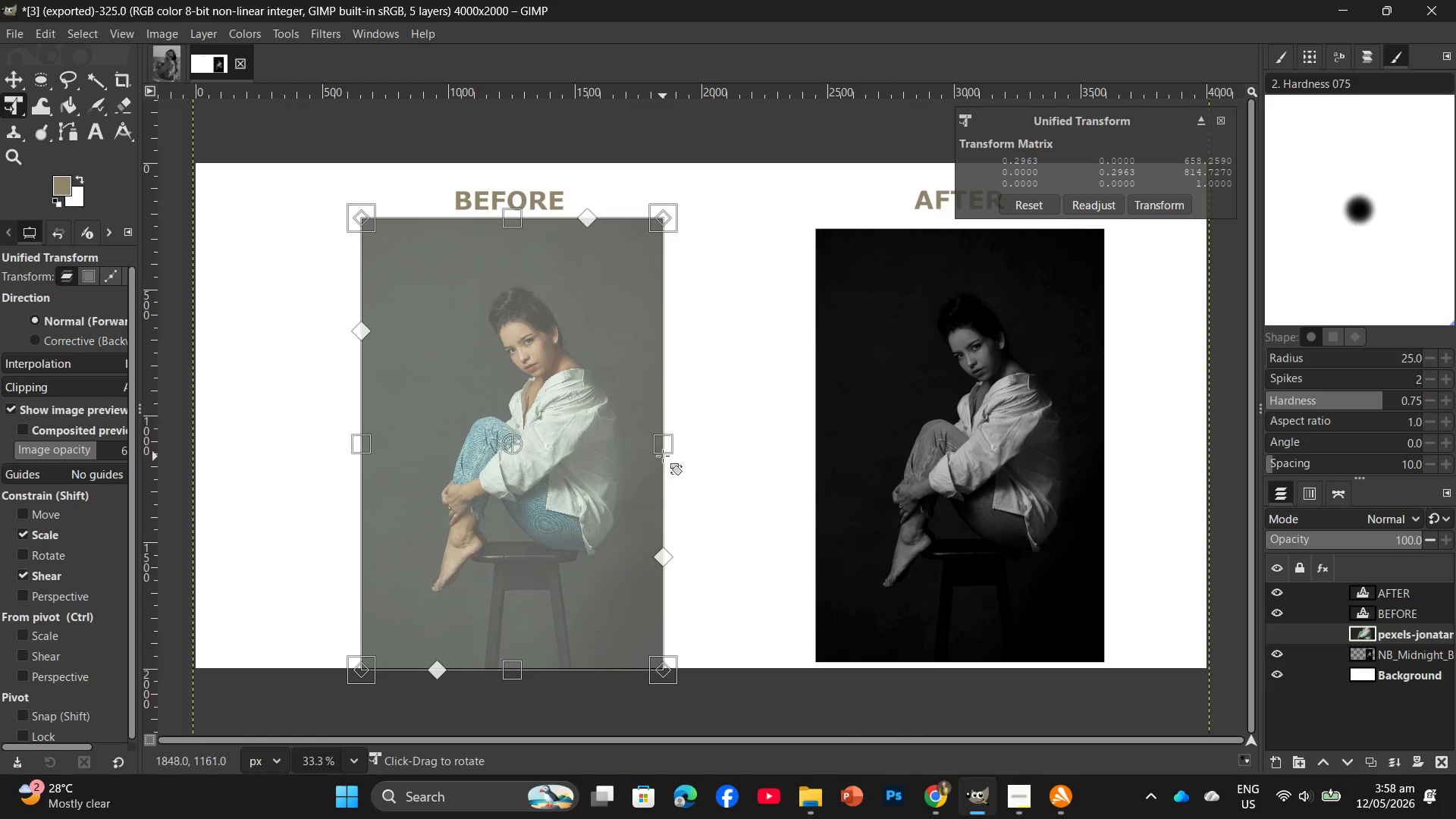 
left_click_drag(start_coordinate=[663, 449], to_coordinate=[652, 447])
 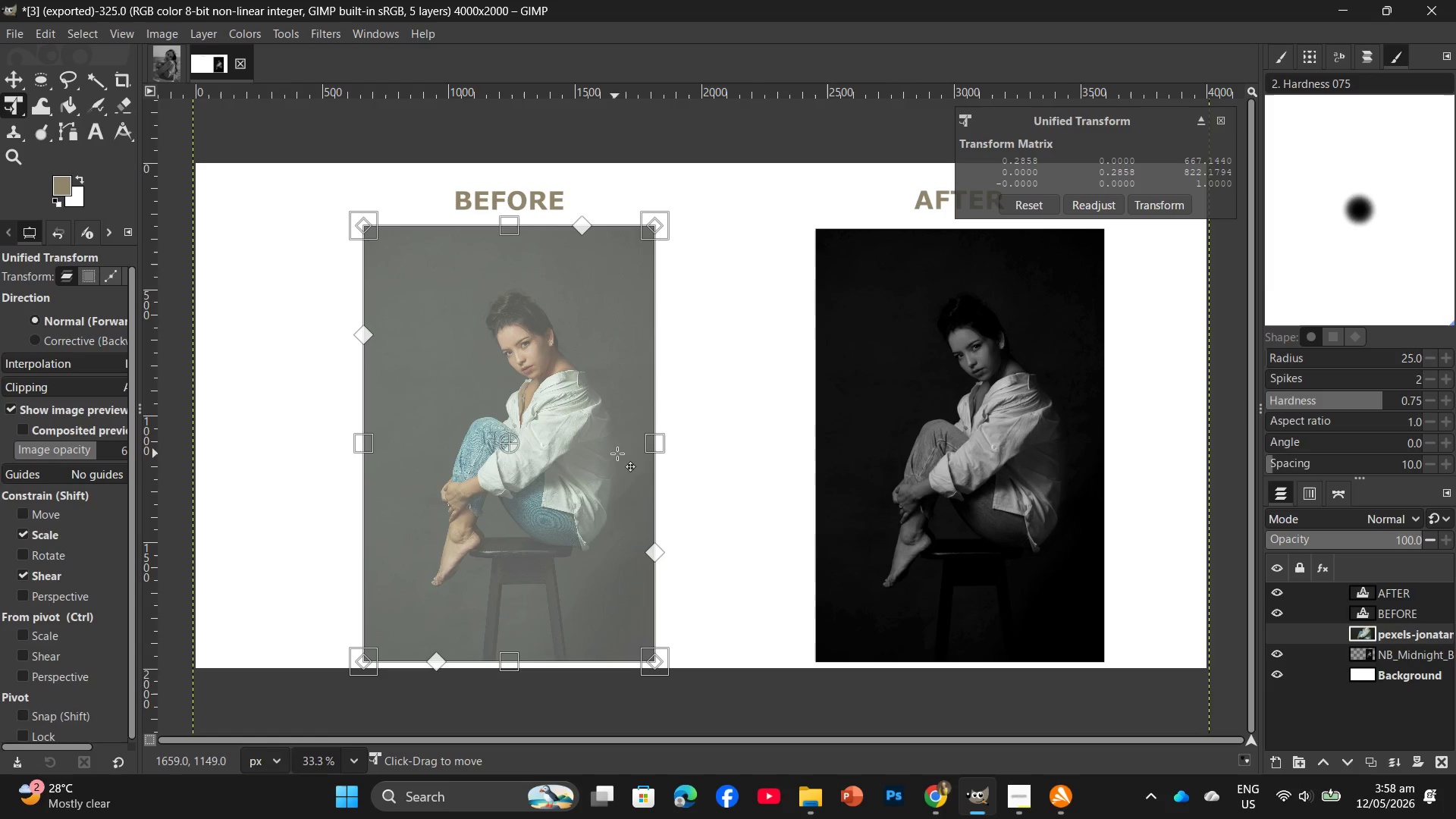 
key(Enter)
 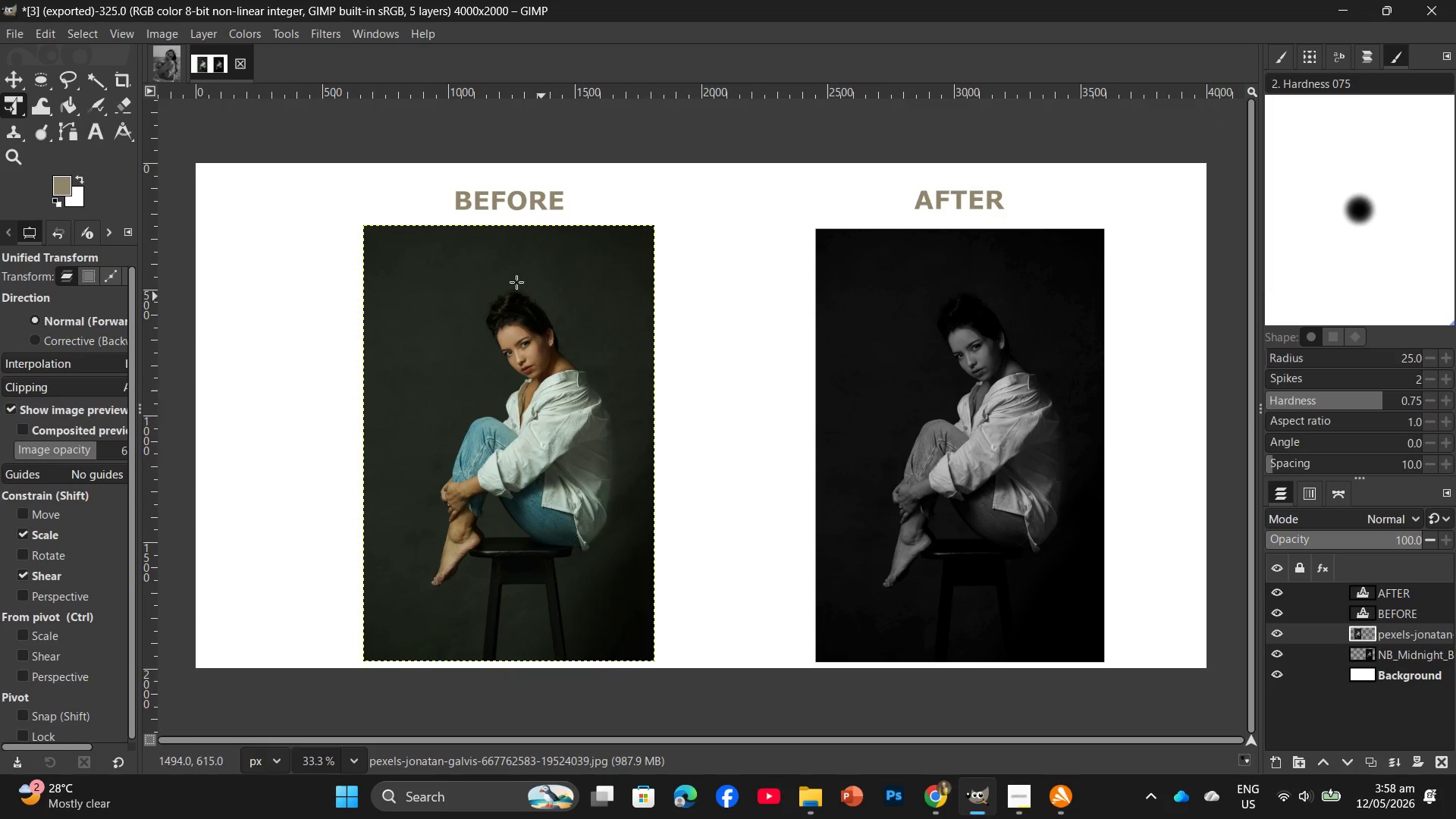 
wait(6.0)
 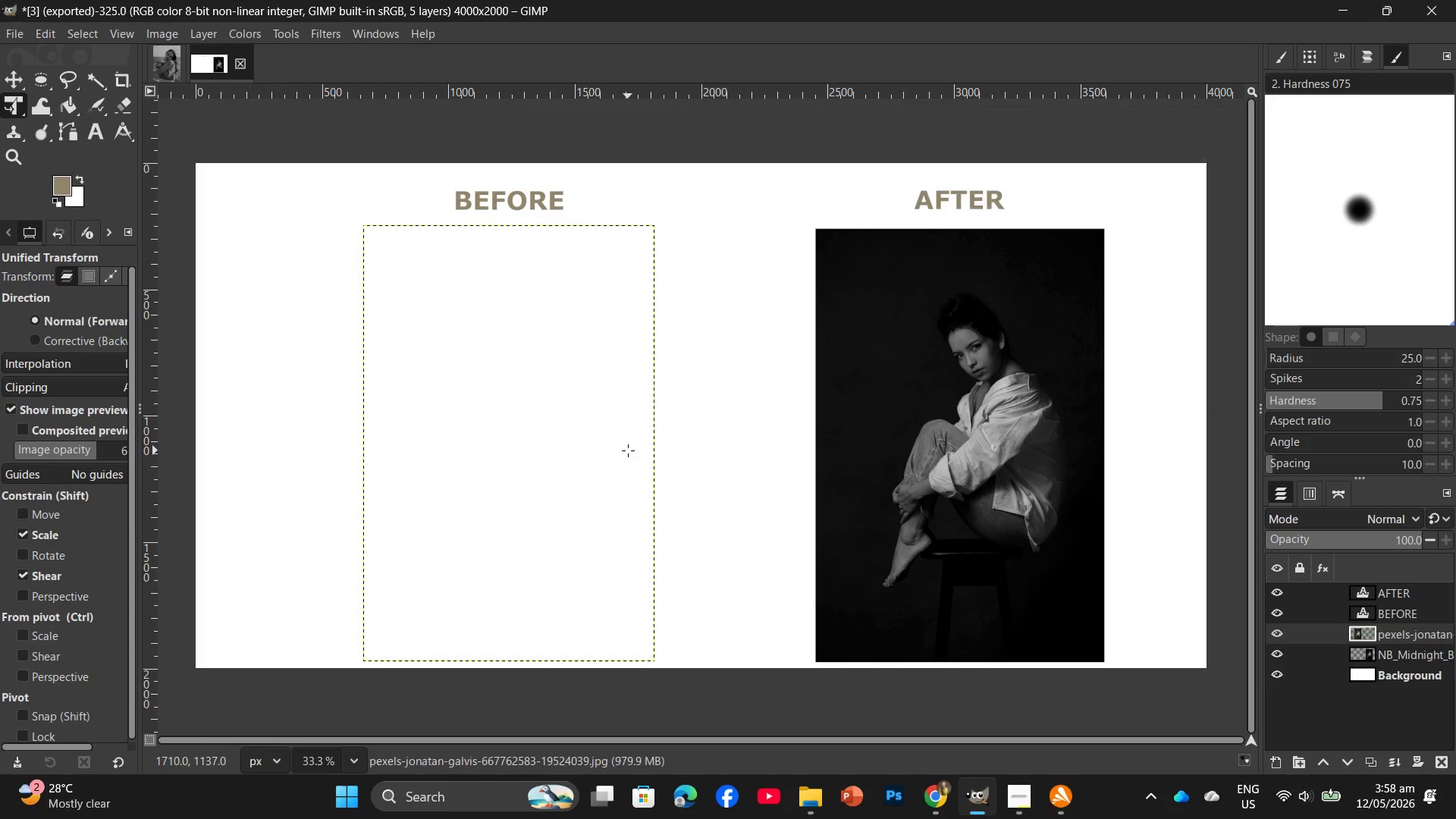 
left_click([0, 36])
 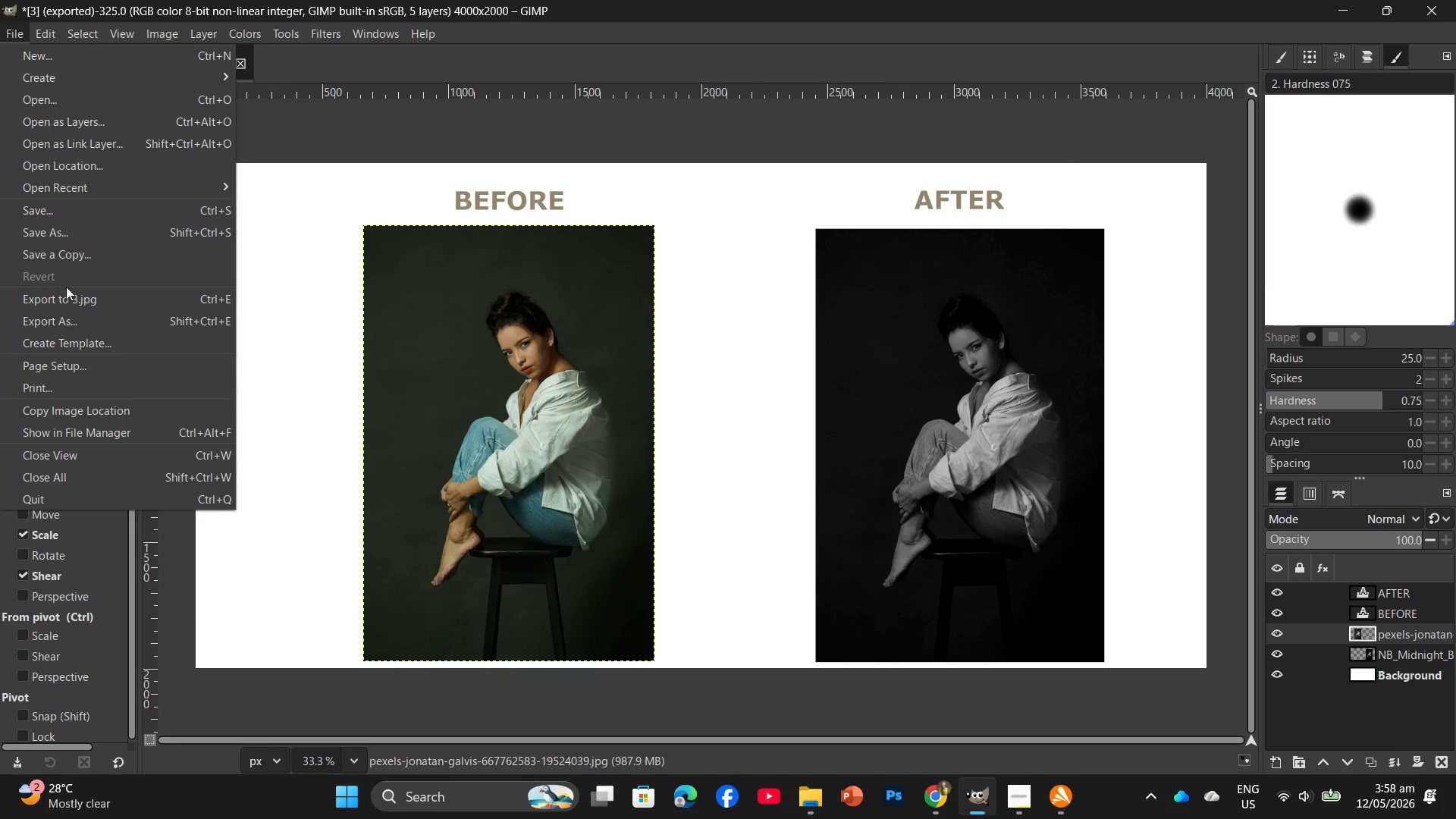 
left_click([66, 316])
 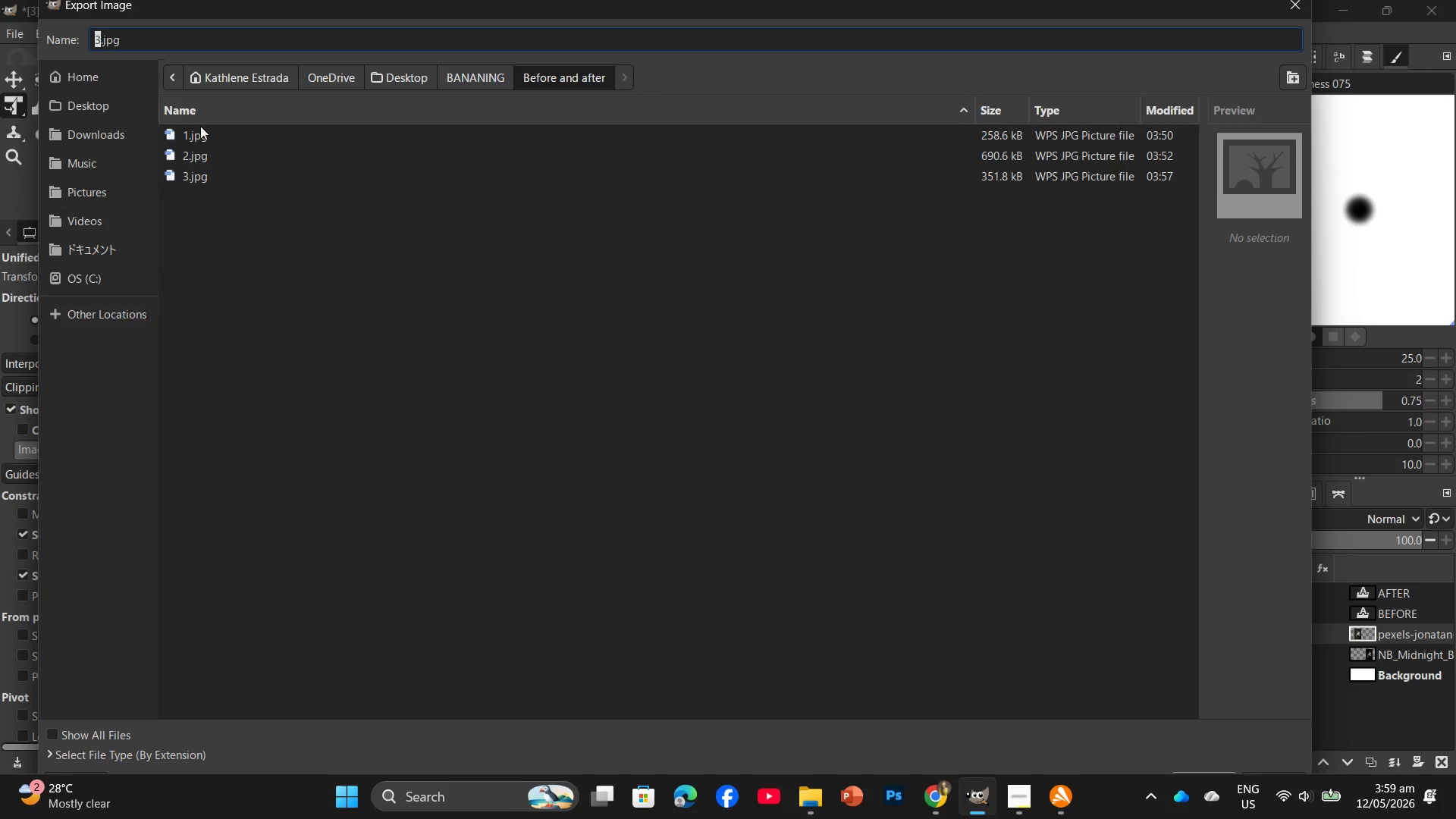 
key(Backspace)
 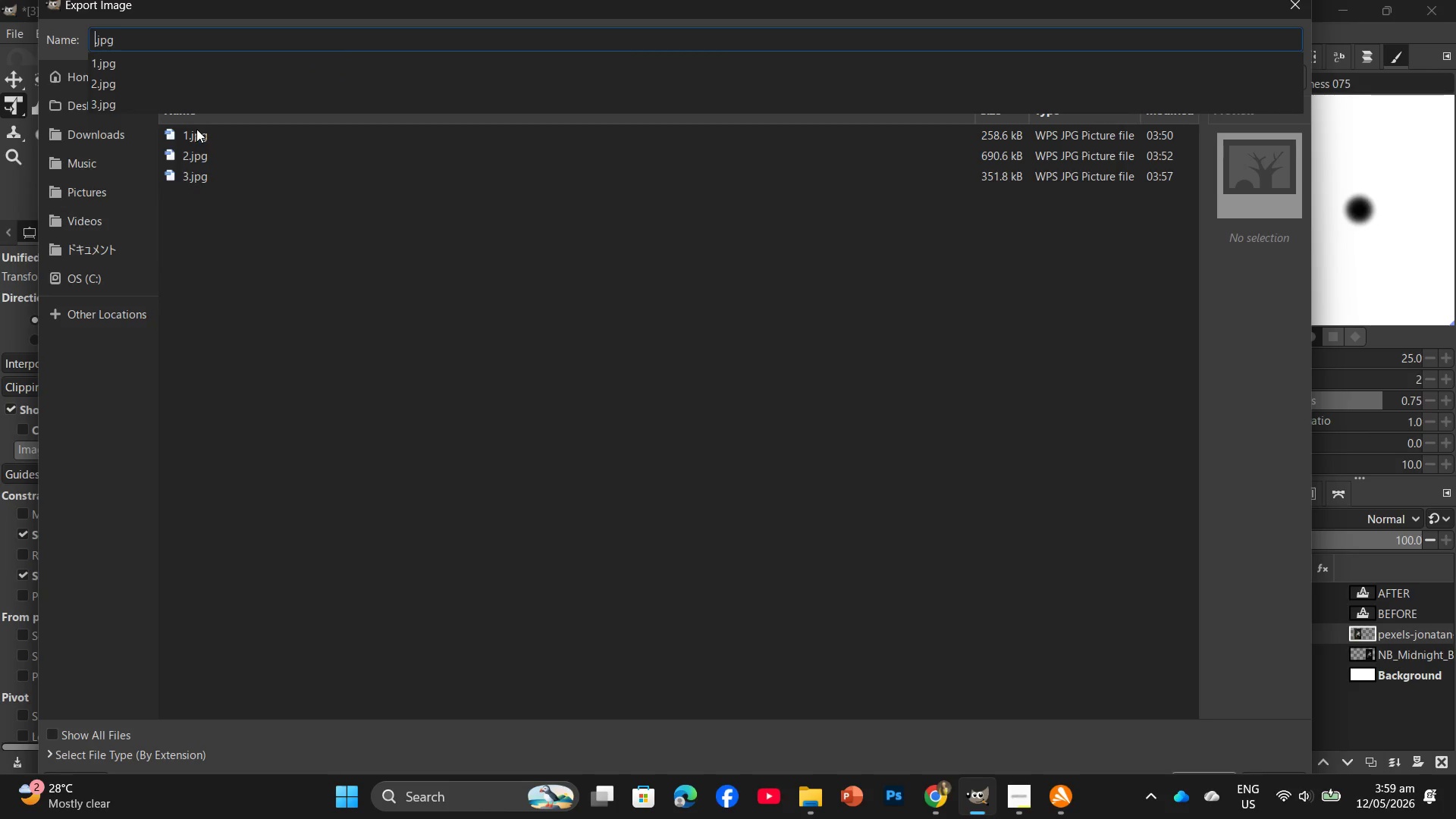 
key(Numpad4)
 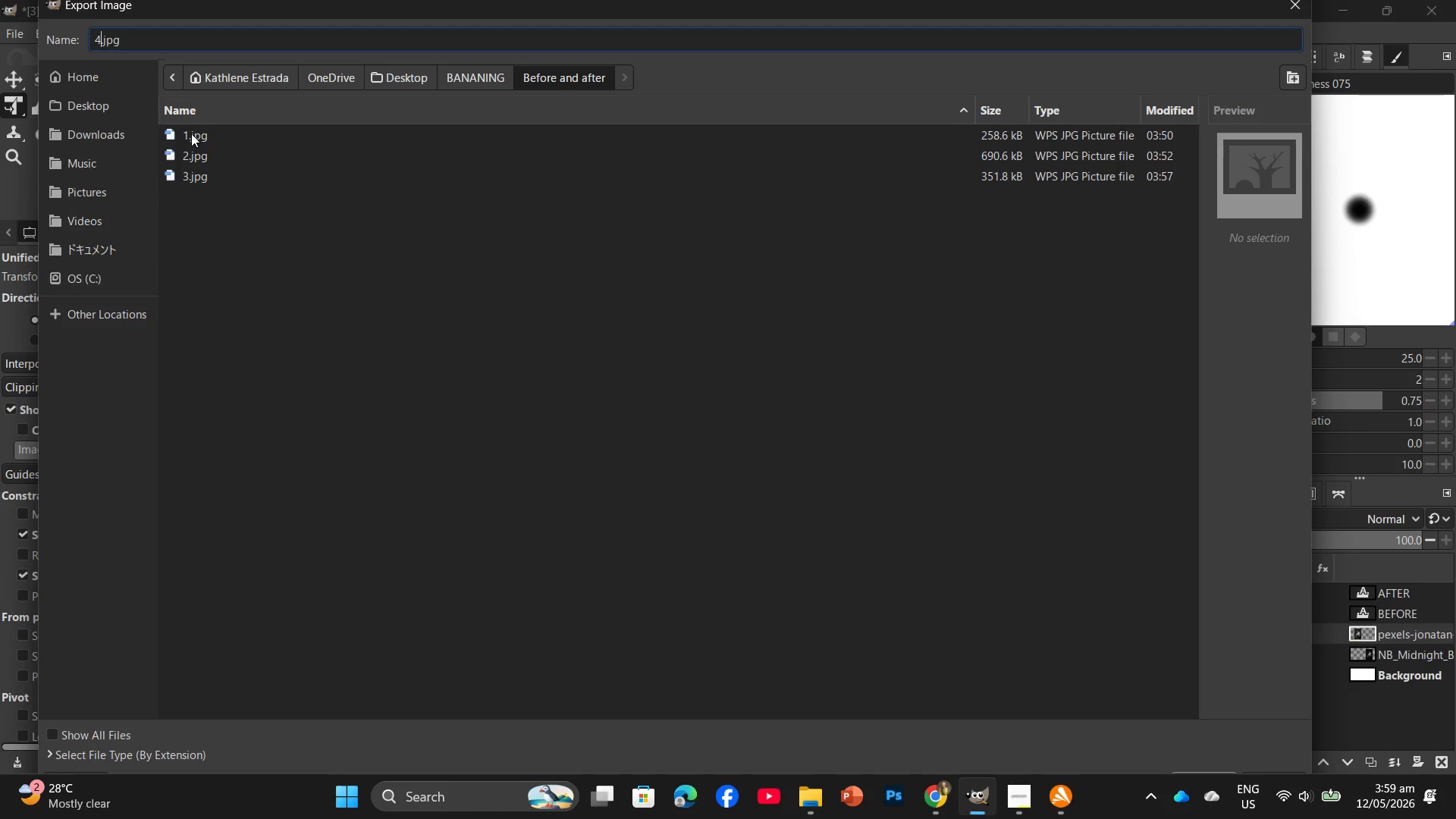 
key(Enter)
 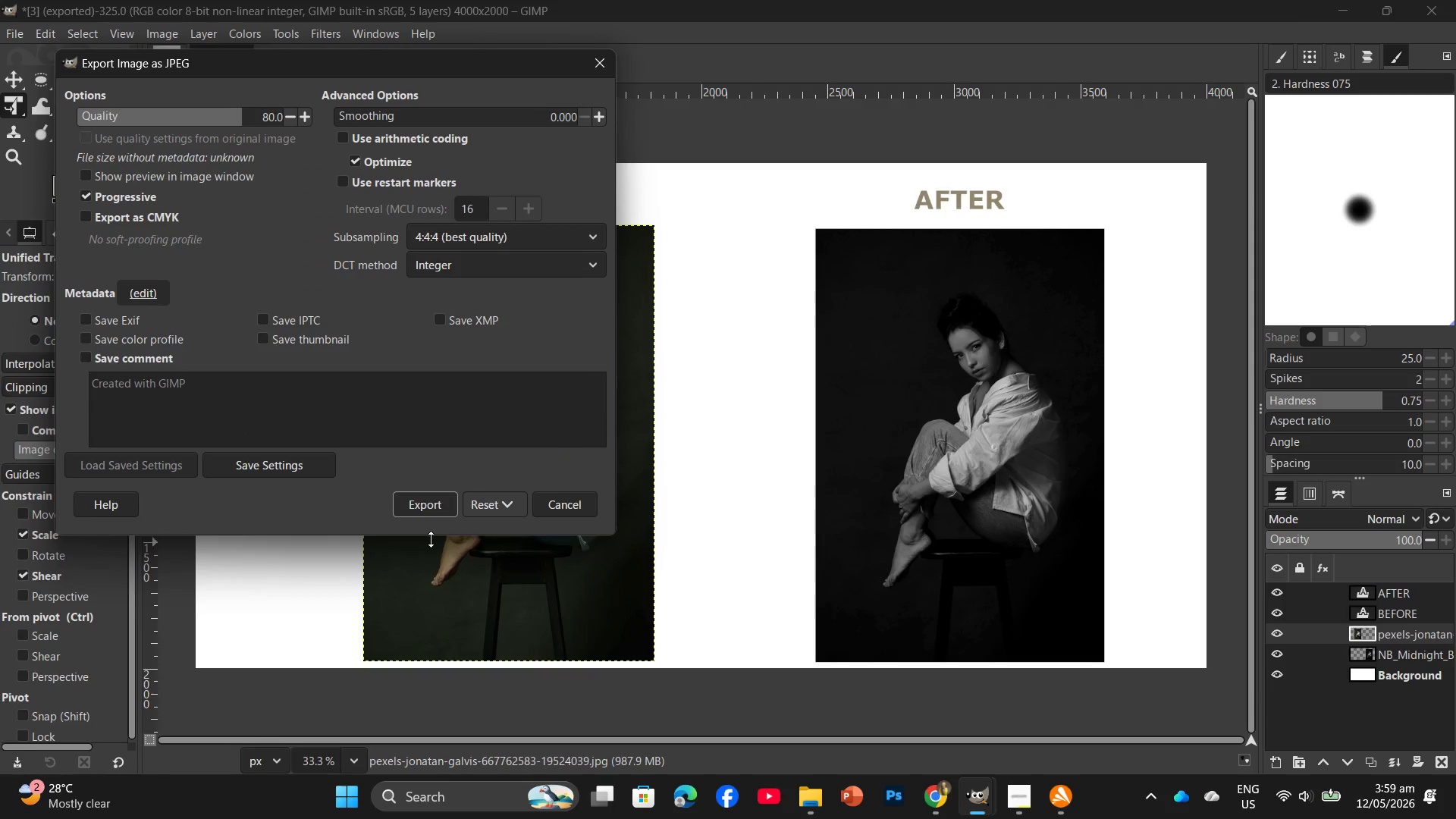 
left_click([434, 507])
 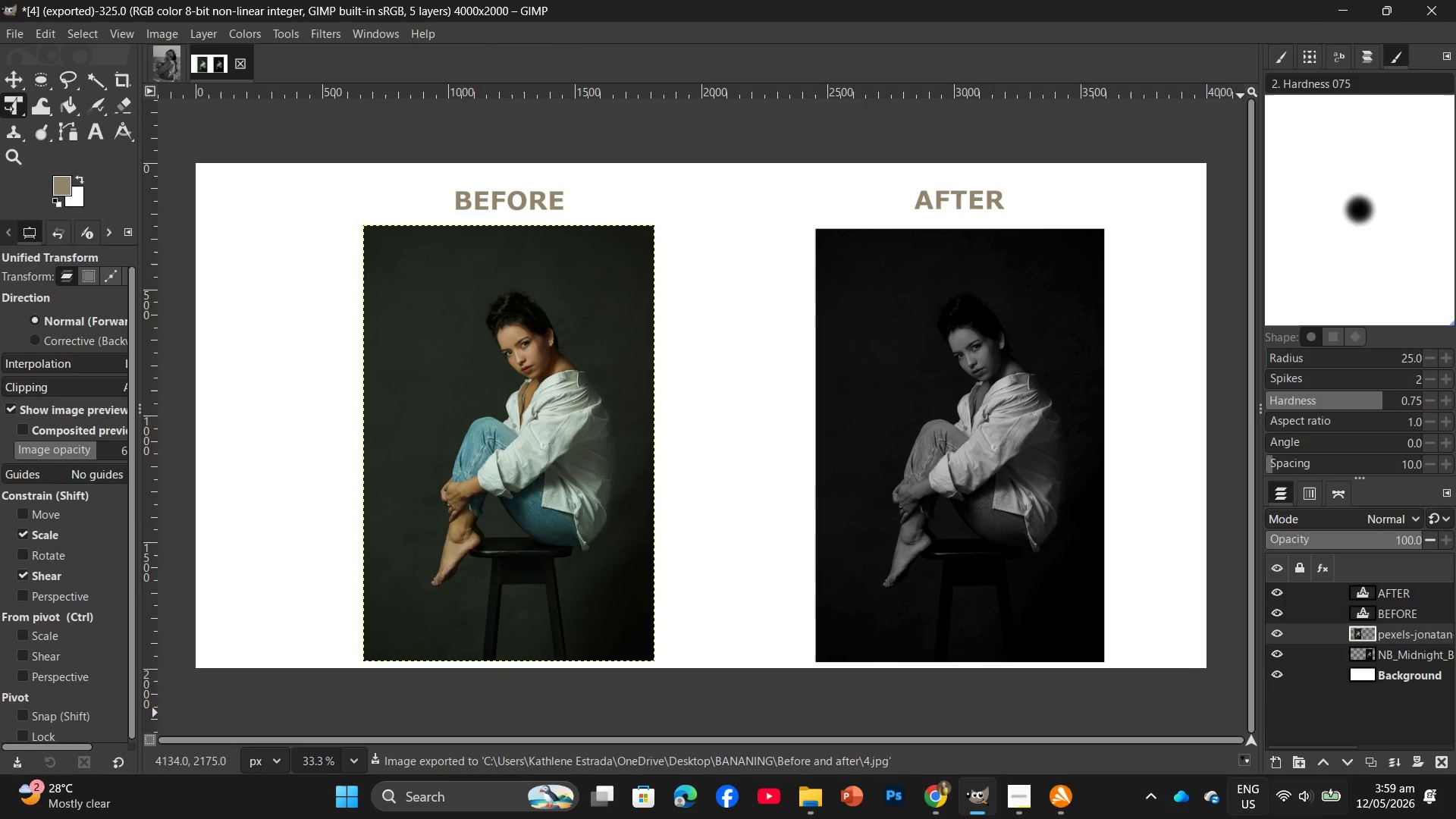 
left_click([1012, 789])